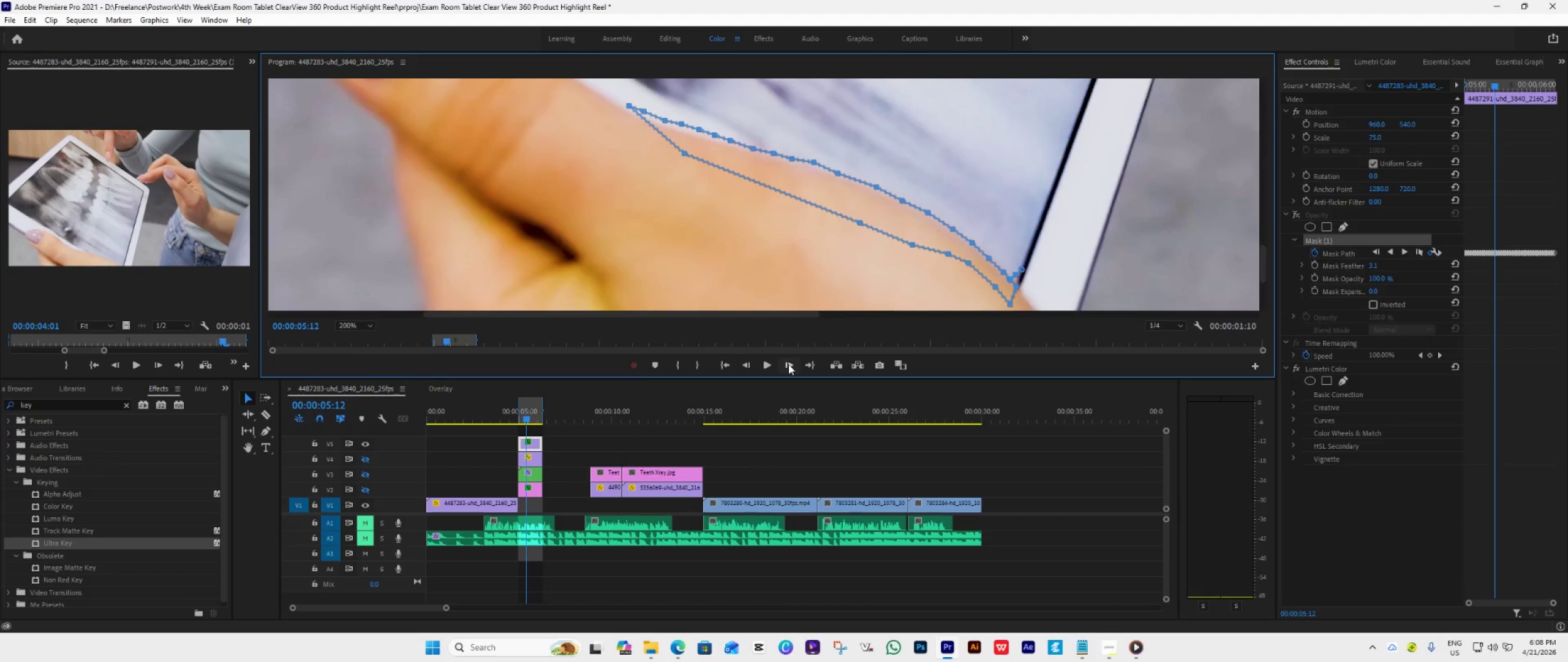 
left_click([788, 364])
 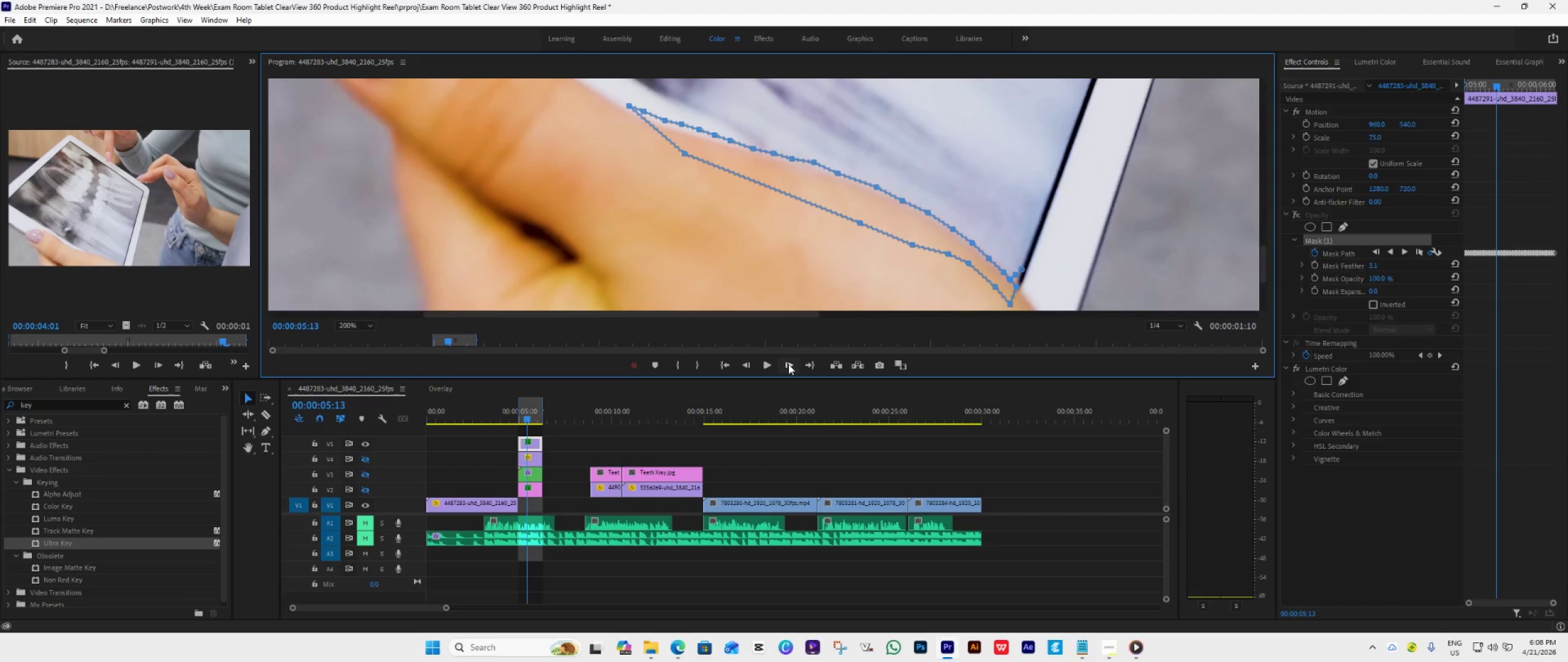 
left_click([788, 364])
 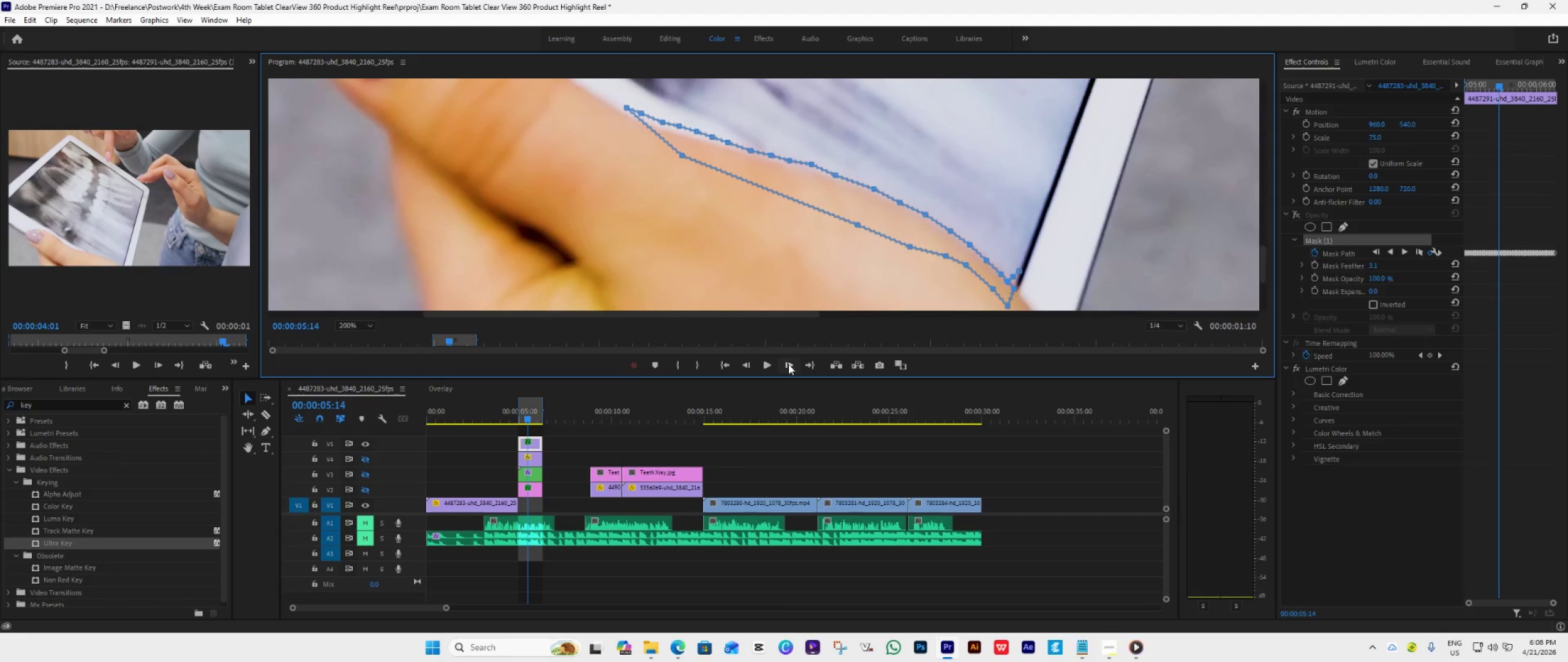 
double_click([788, 364])
 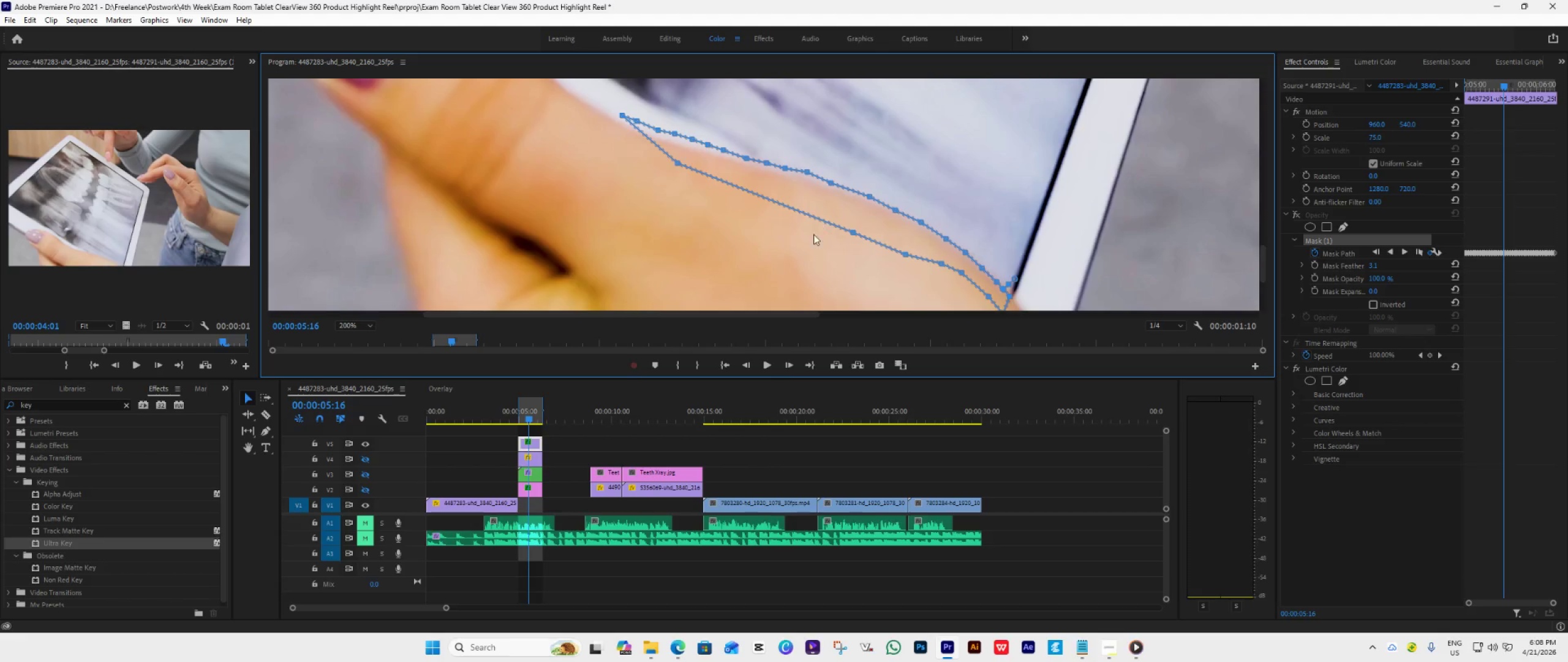 
wait(7.1)
 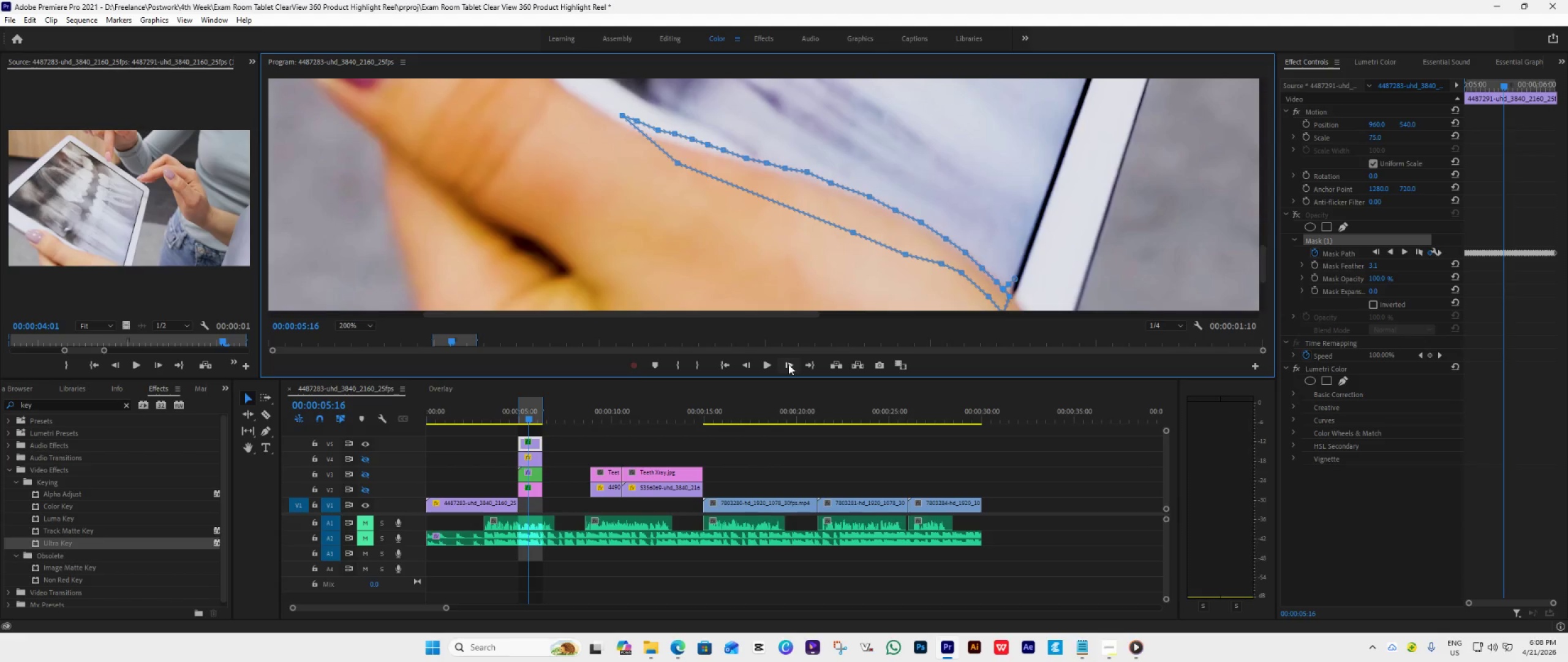 
double_click([786, 359])
 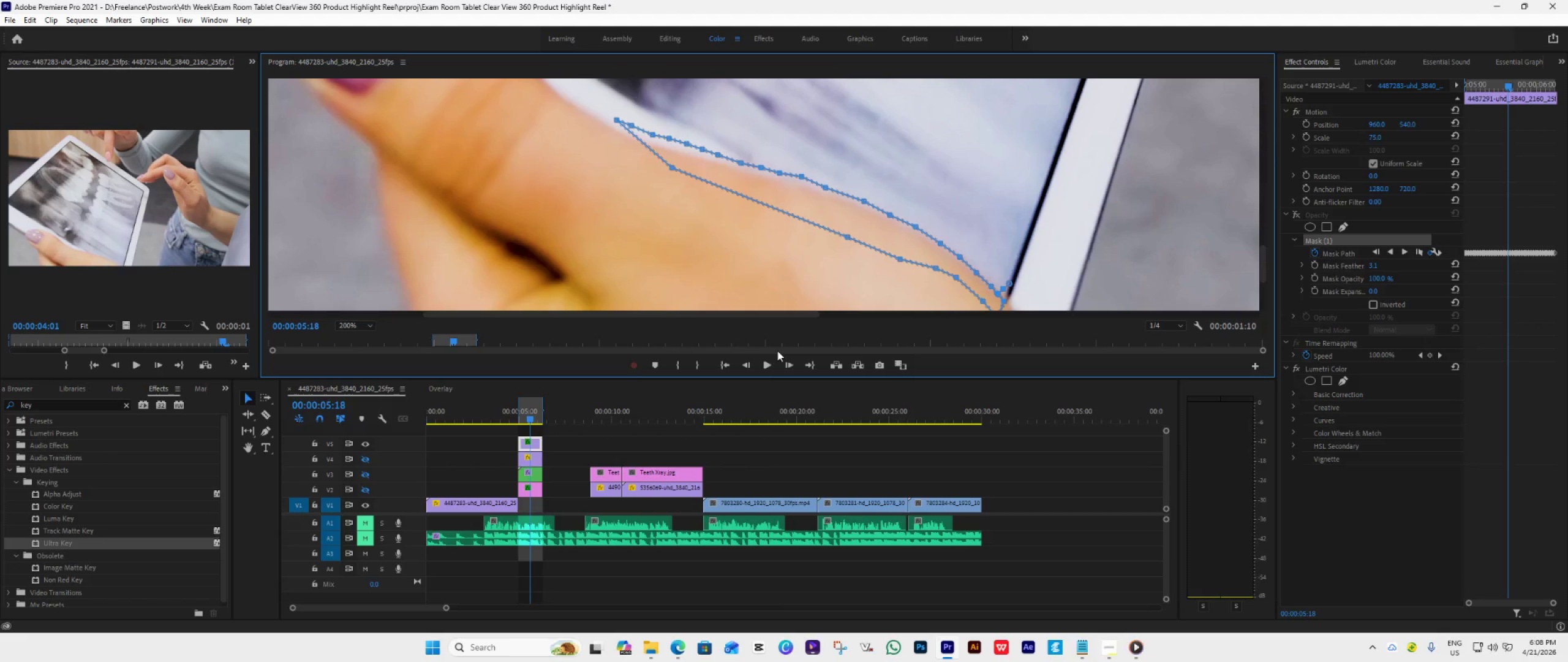 
wait(11.12)
 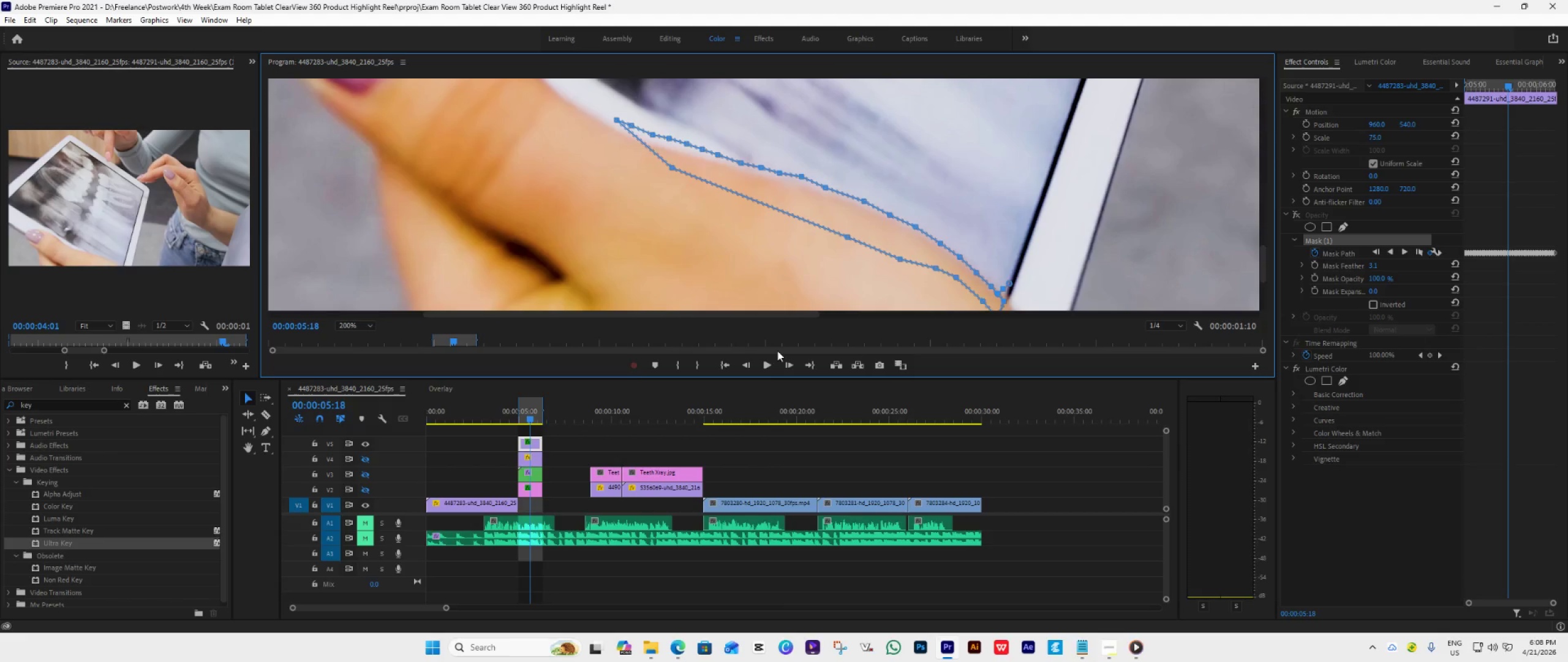 
left_click_drag(start_coordinate=[865, 200], to_coordinate=[862, 202])
 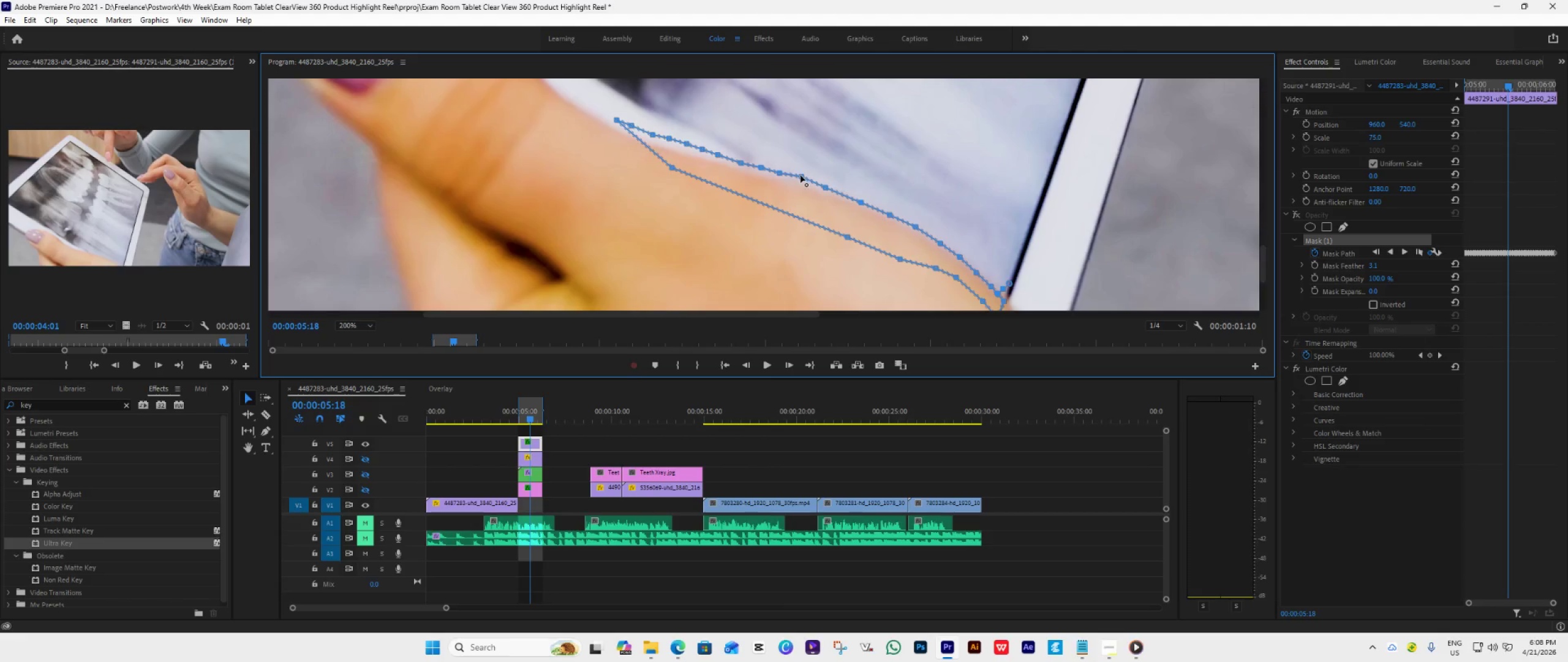 
left_click_drag(start_coordinate=[801, 175], to_coordinate=[797, 180])
 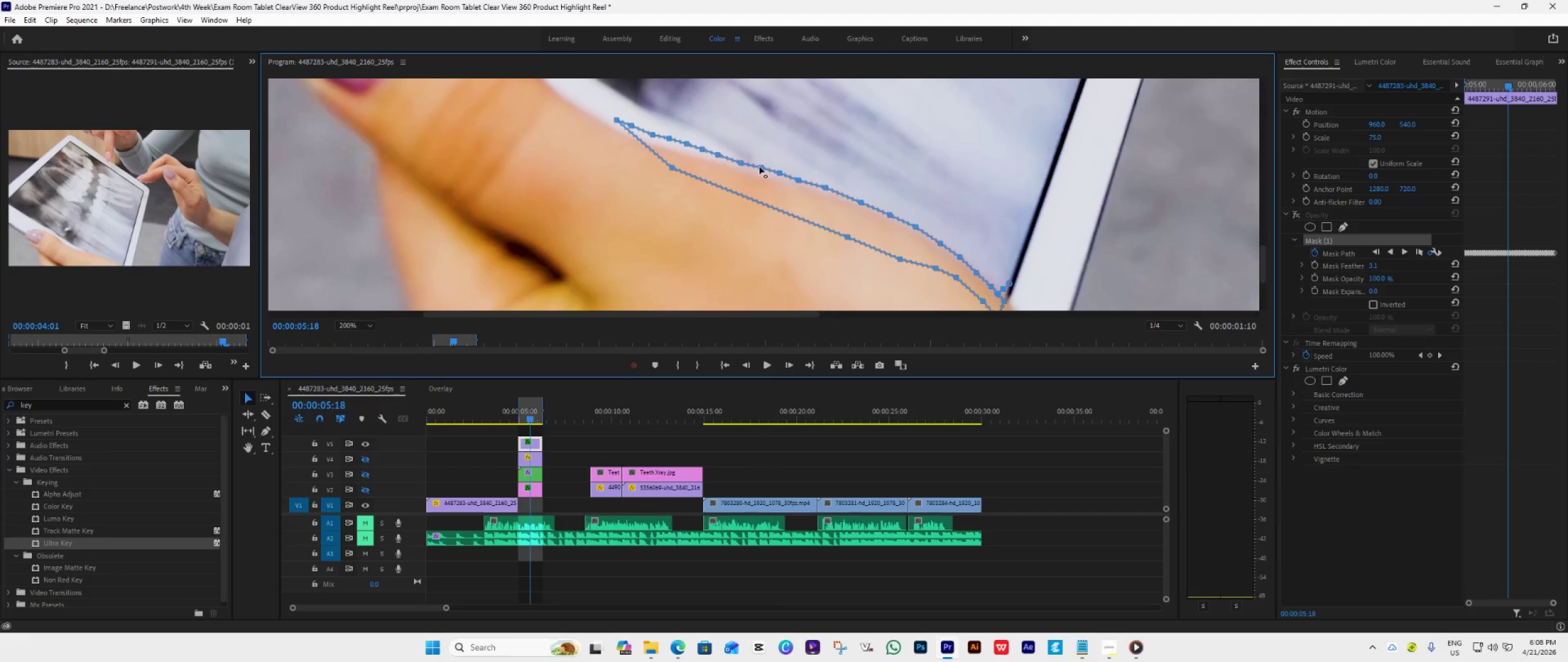 
left_click_drag(start_coordinate=[760, 167], to_coordinate=[758, 170])
 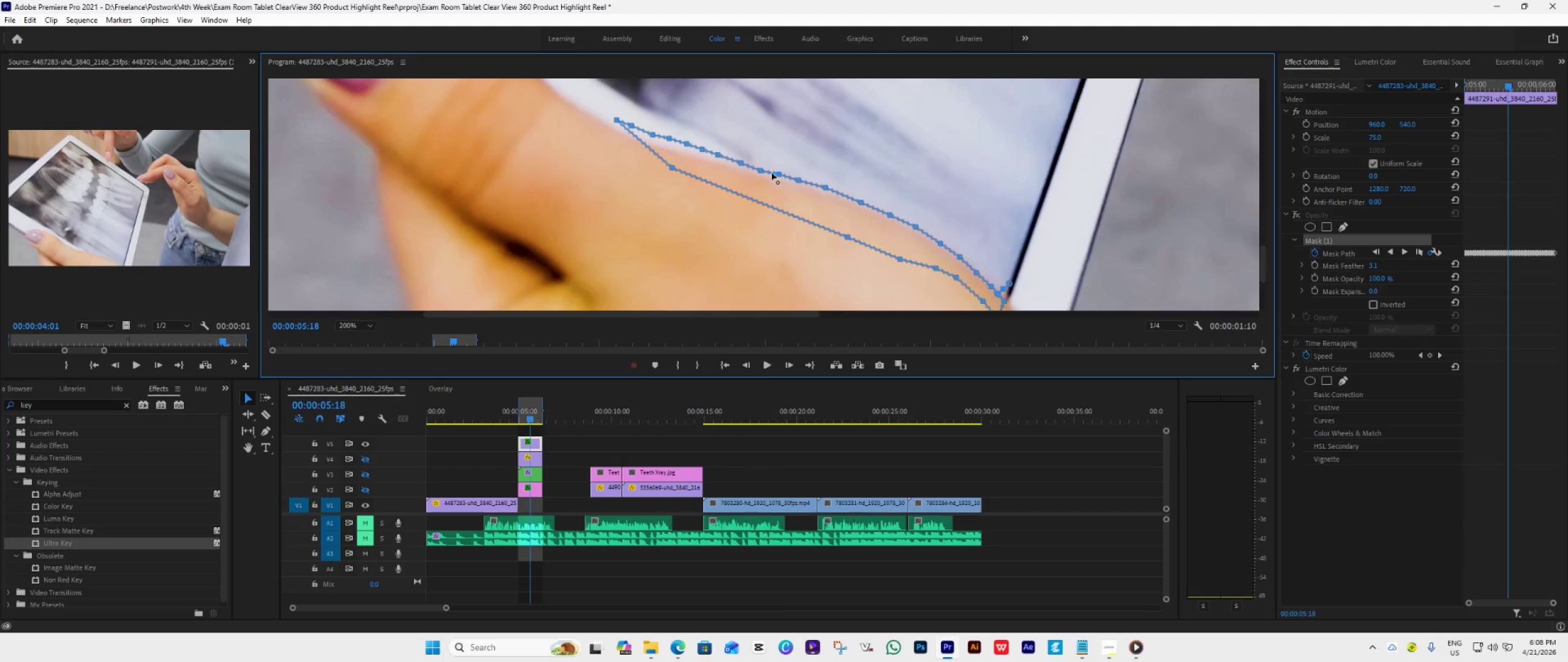 
wait(10.45)
 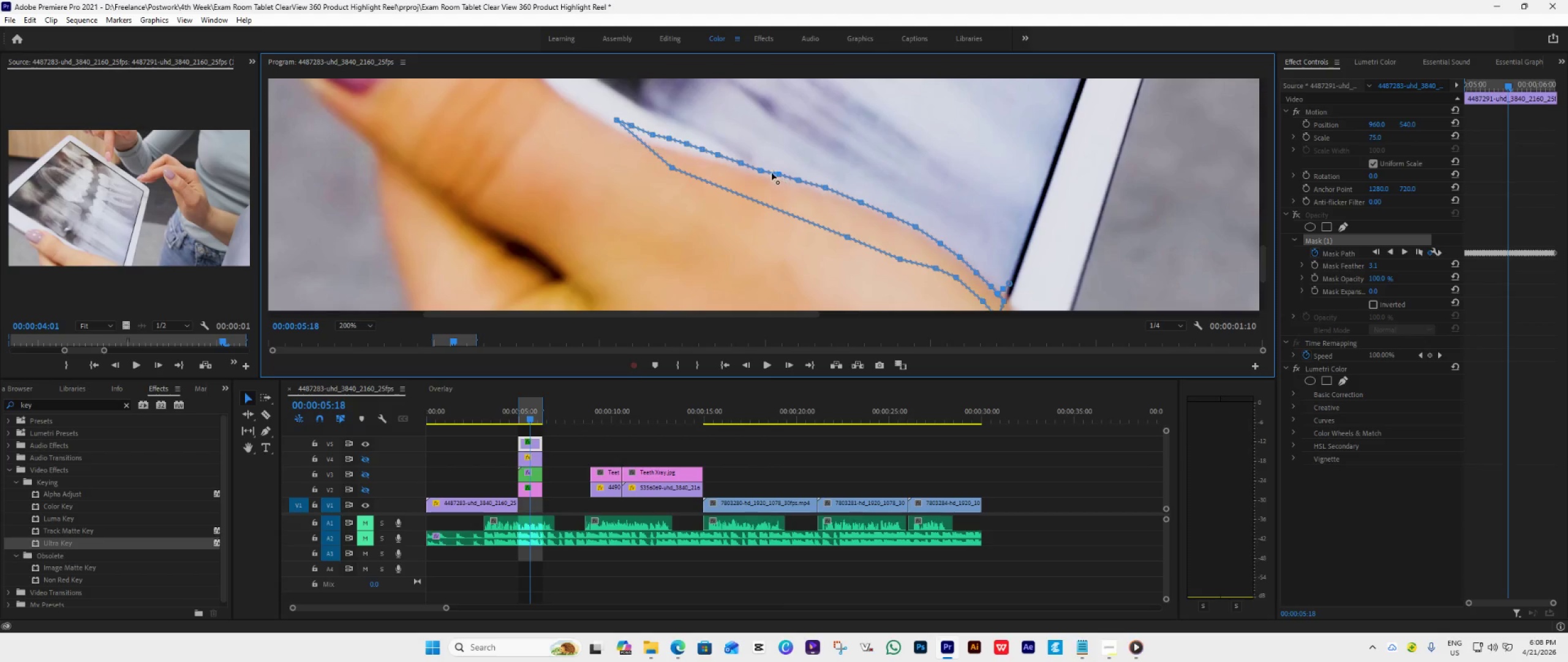 
left_click([788, 362])
 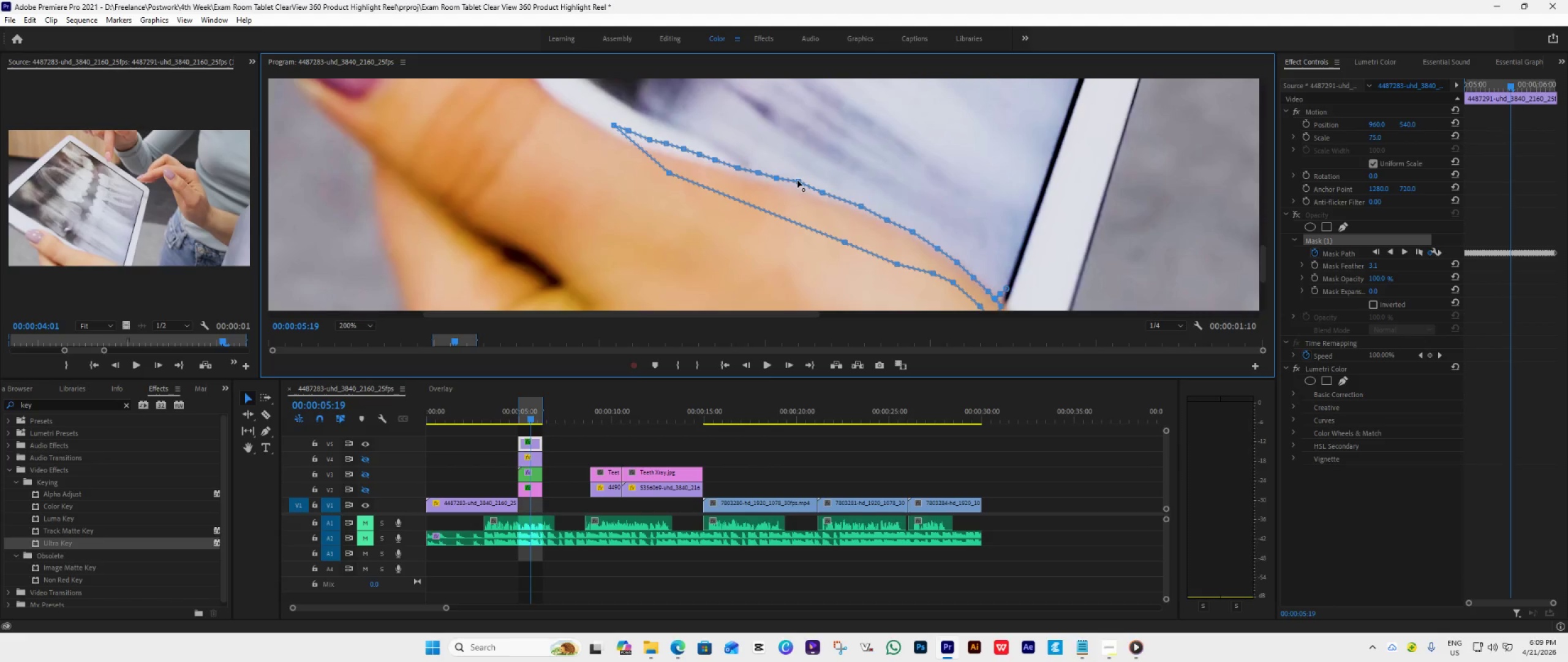 
left_click_drag(start_coordinate=[797, 180], to_coordinate=[796, 184])
 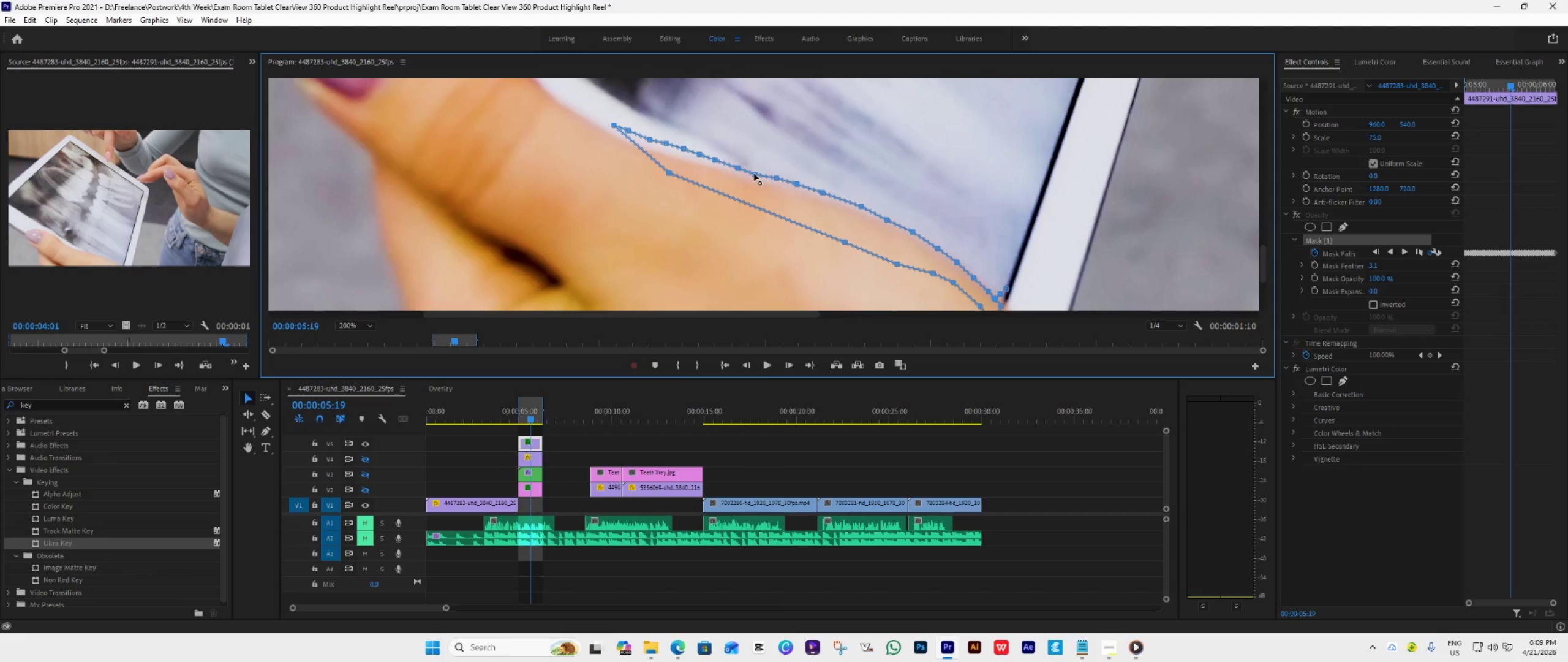 
wait(10.81)
 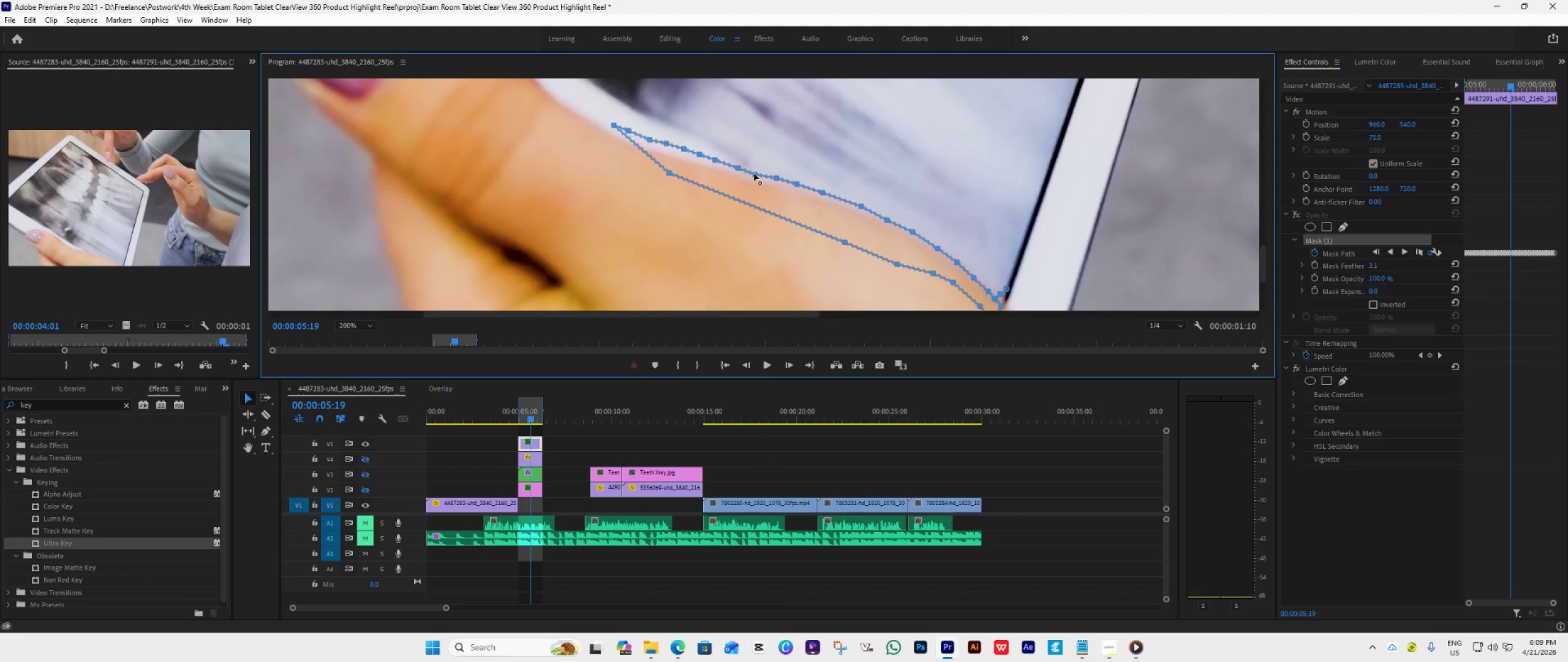 
left_click([786, 367])
 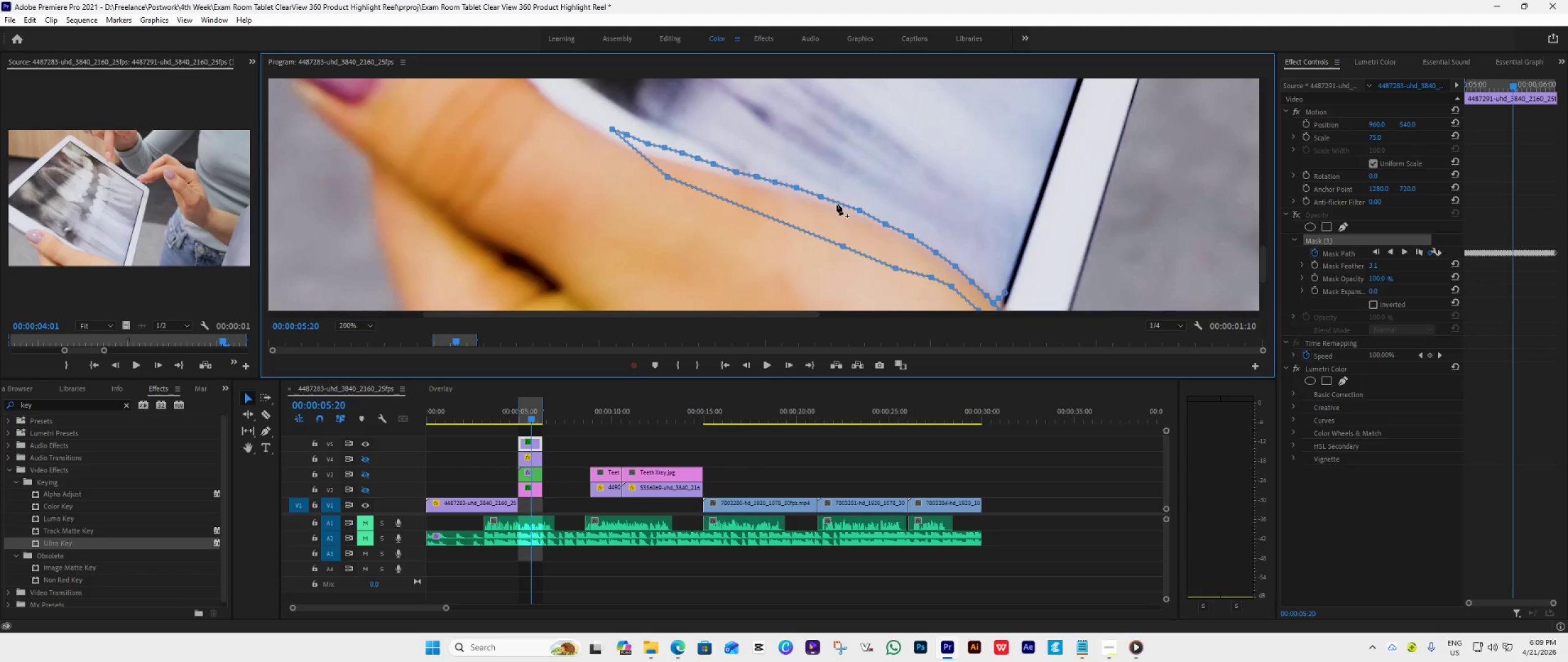 
wait(6.78)
 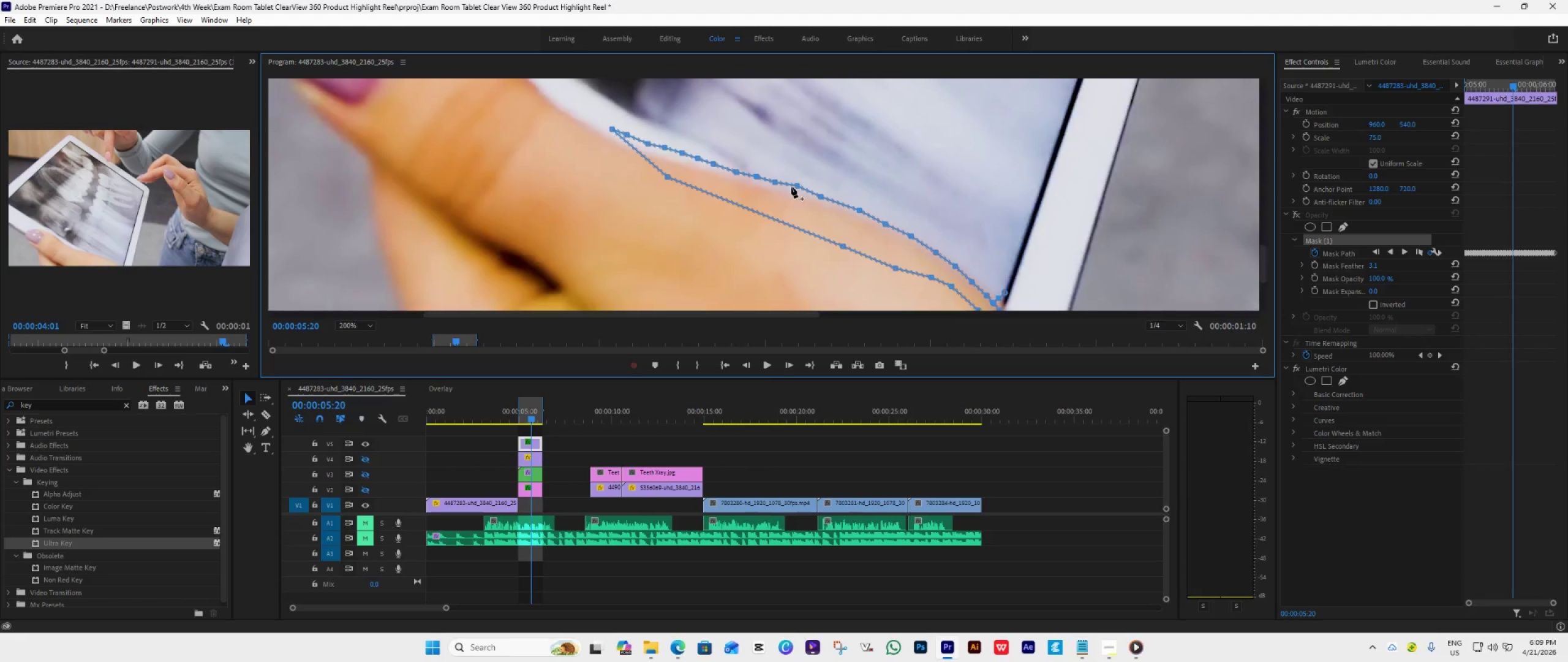 
left_click_drag(start_coordinate=[756, 175], to_coordinate=[753, 177])
 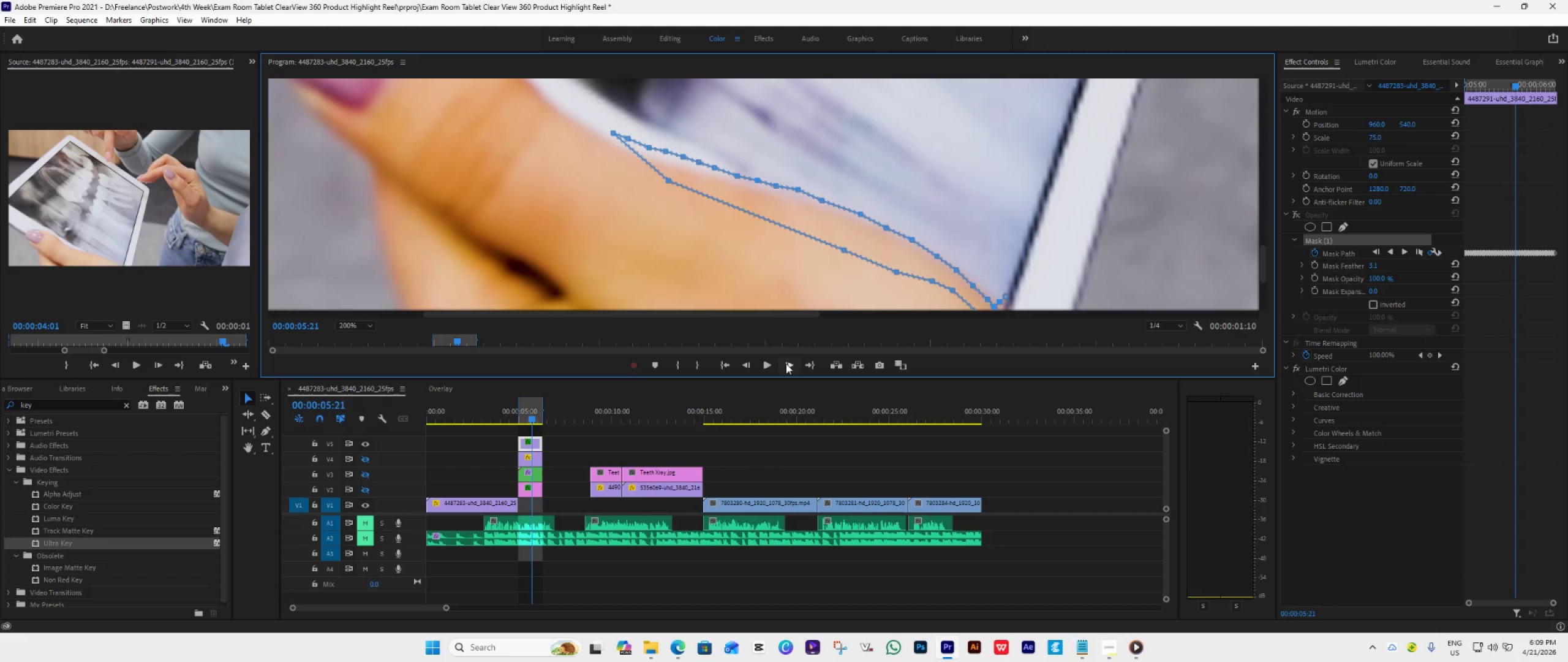 
left_click([785, 363])
 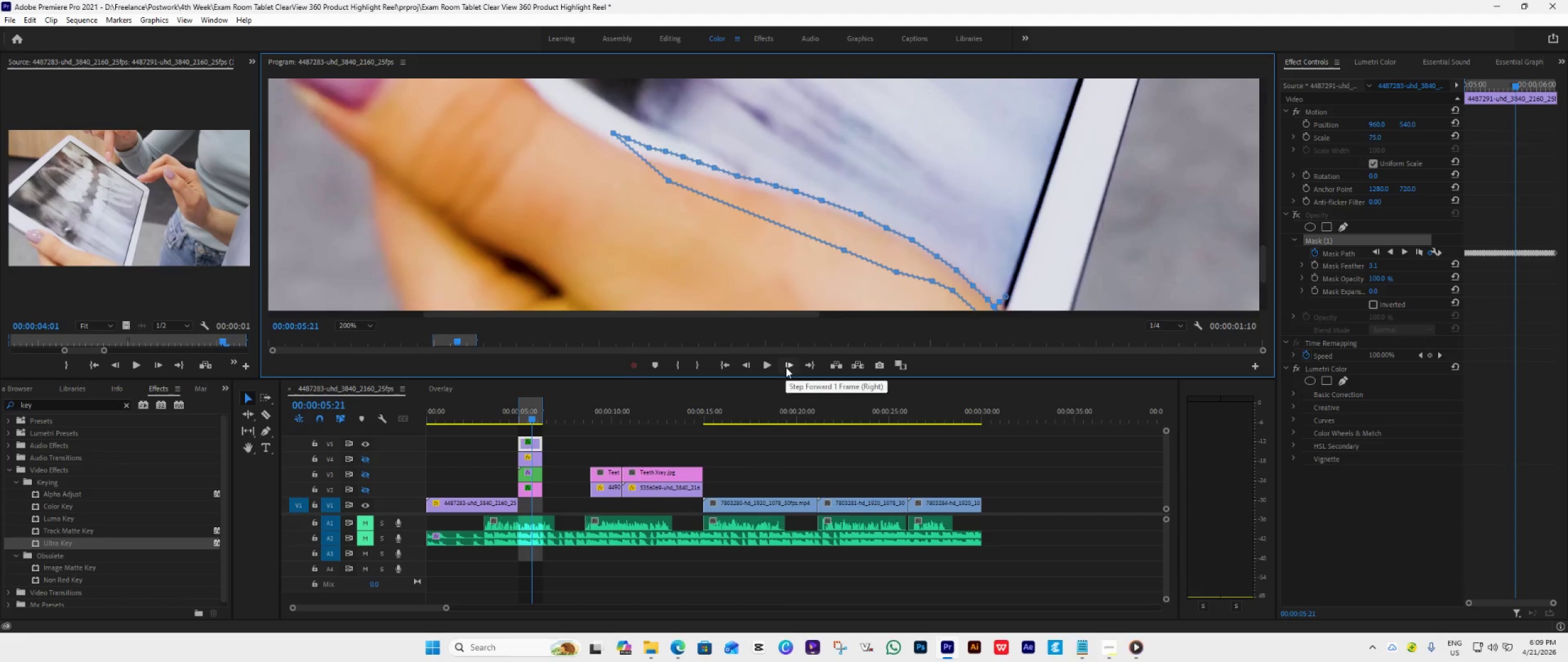 
wait(7.97)
 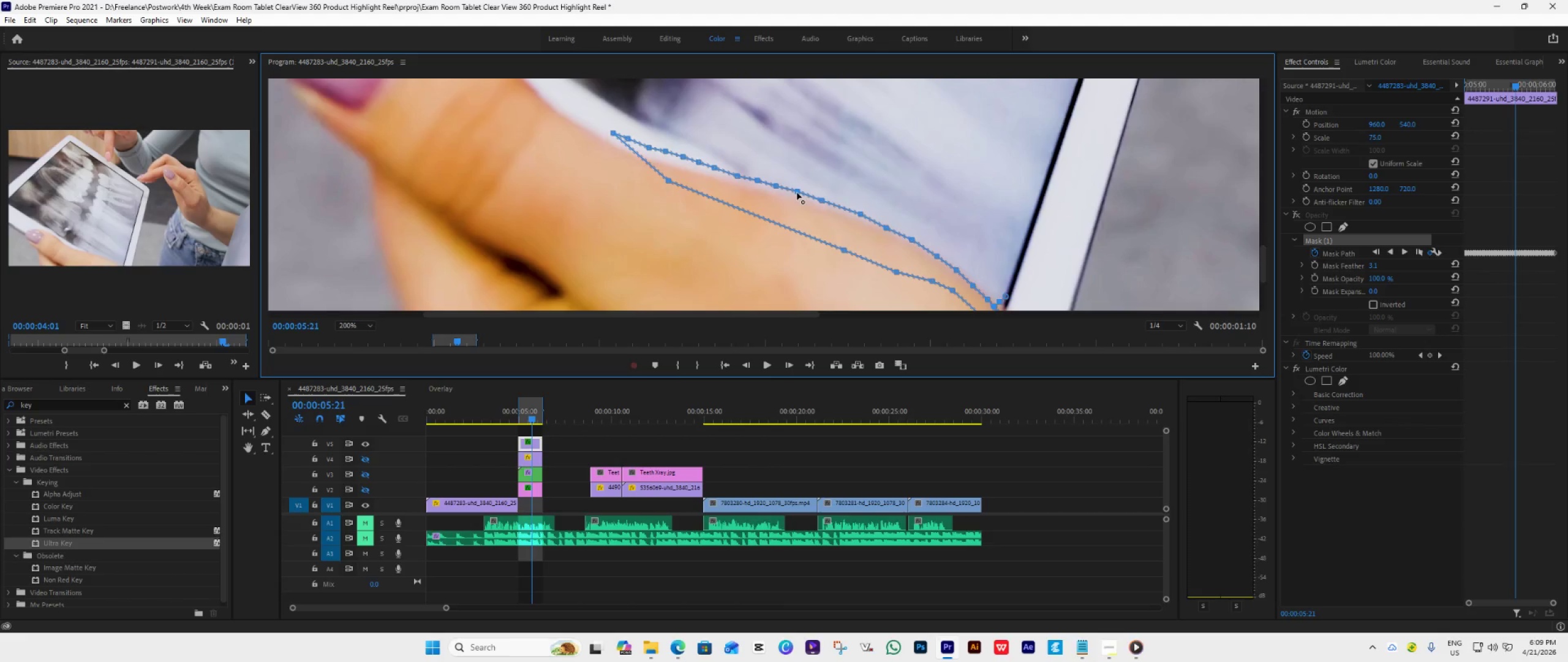 
left_click_drag(start_coordinate=[1264, 261], to_coordinate=[1264, 266])
 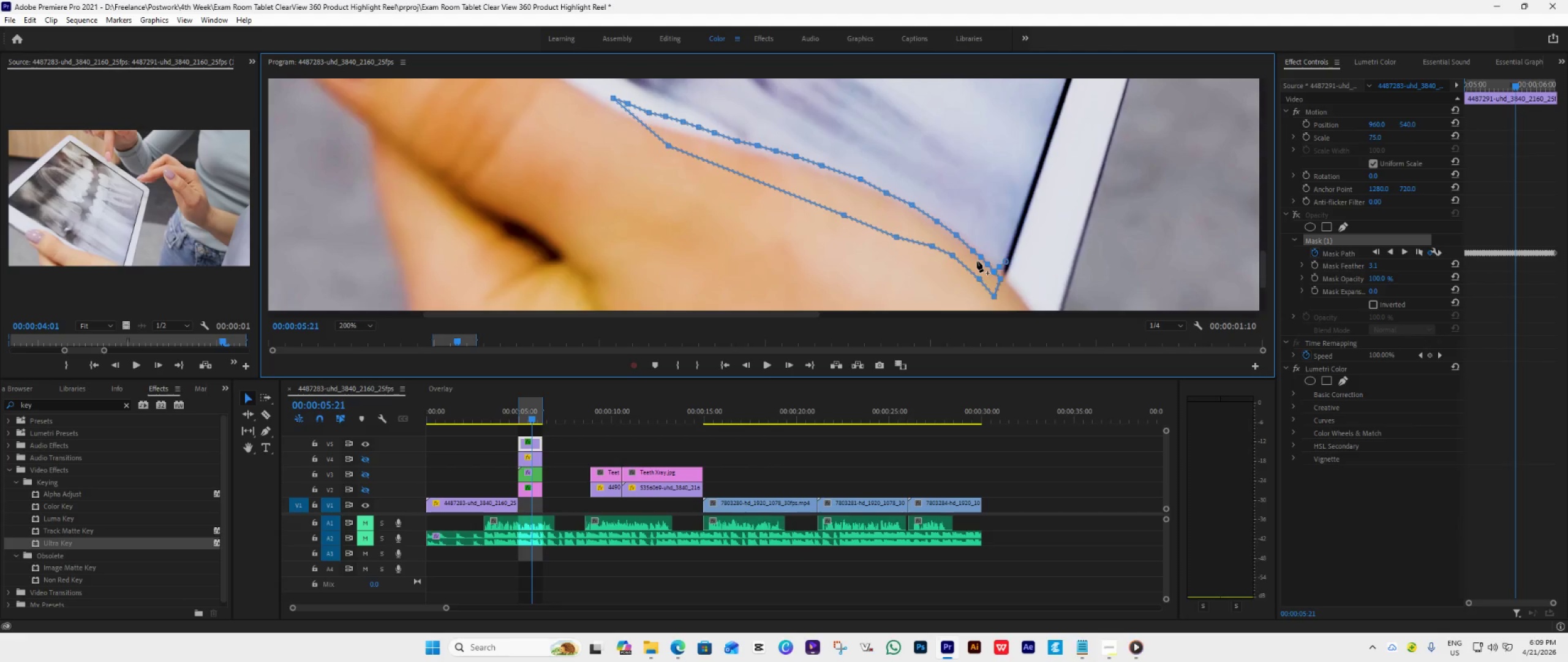 
left_click([977, 261])
 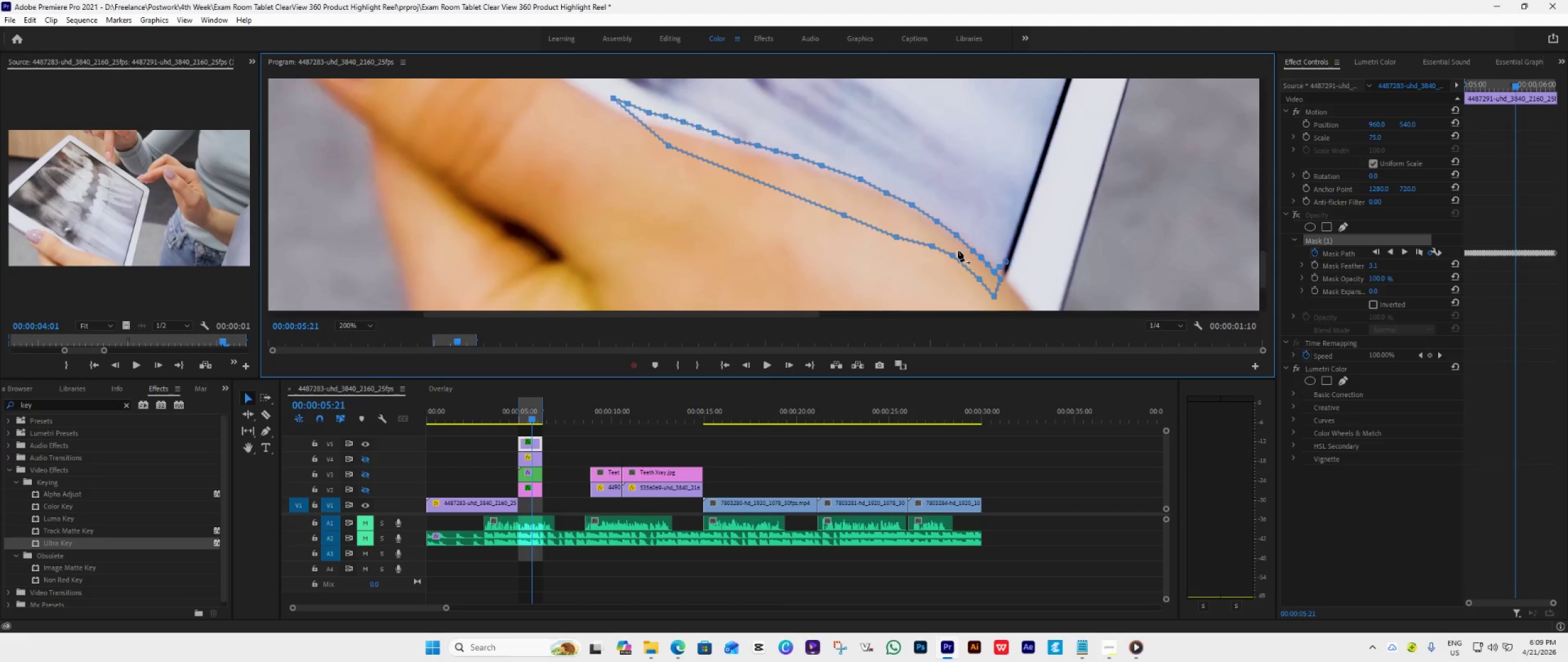 
left_click_drag(start_coordinate=[958, 249], to_coordinate=[961, 253])
 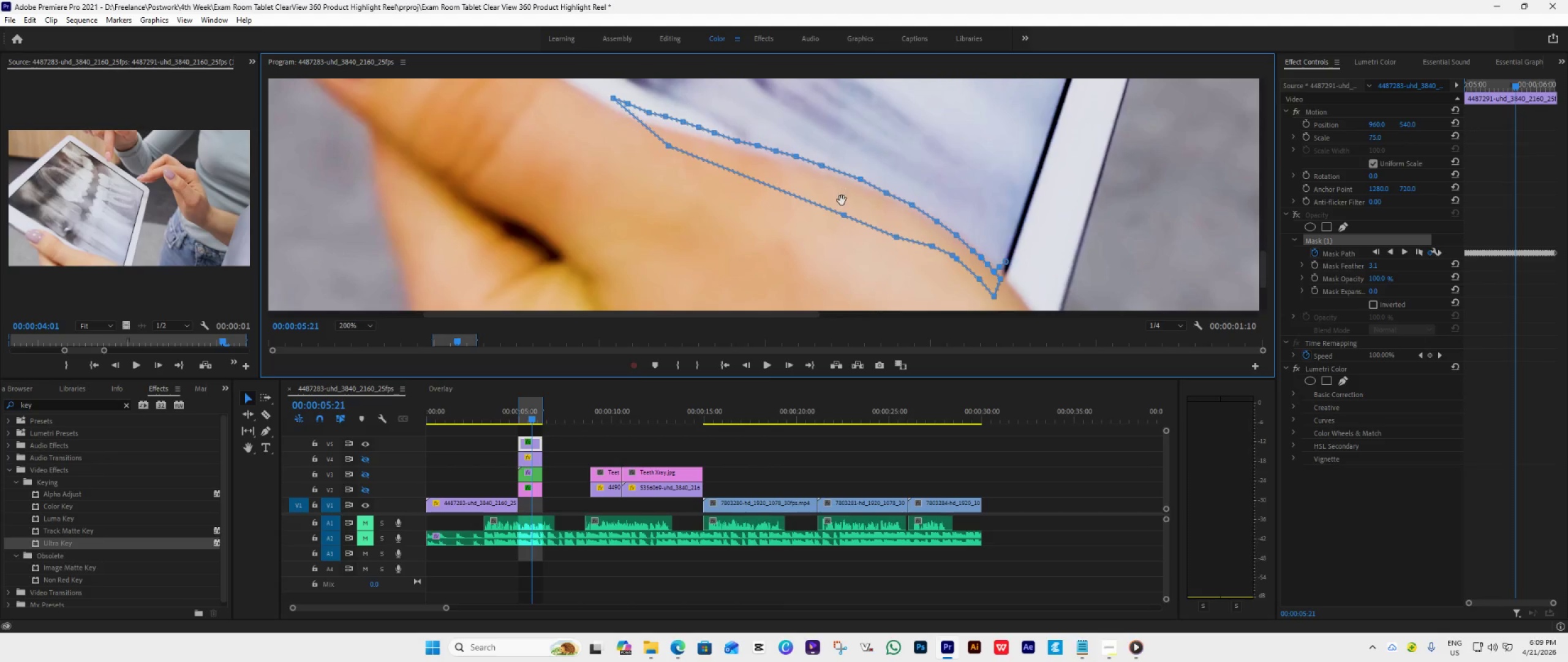 
wait(5.82)
 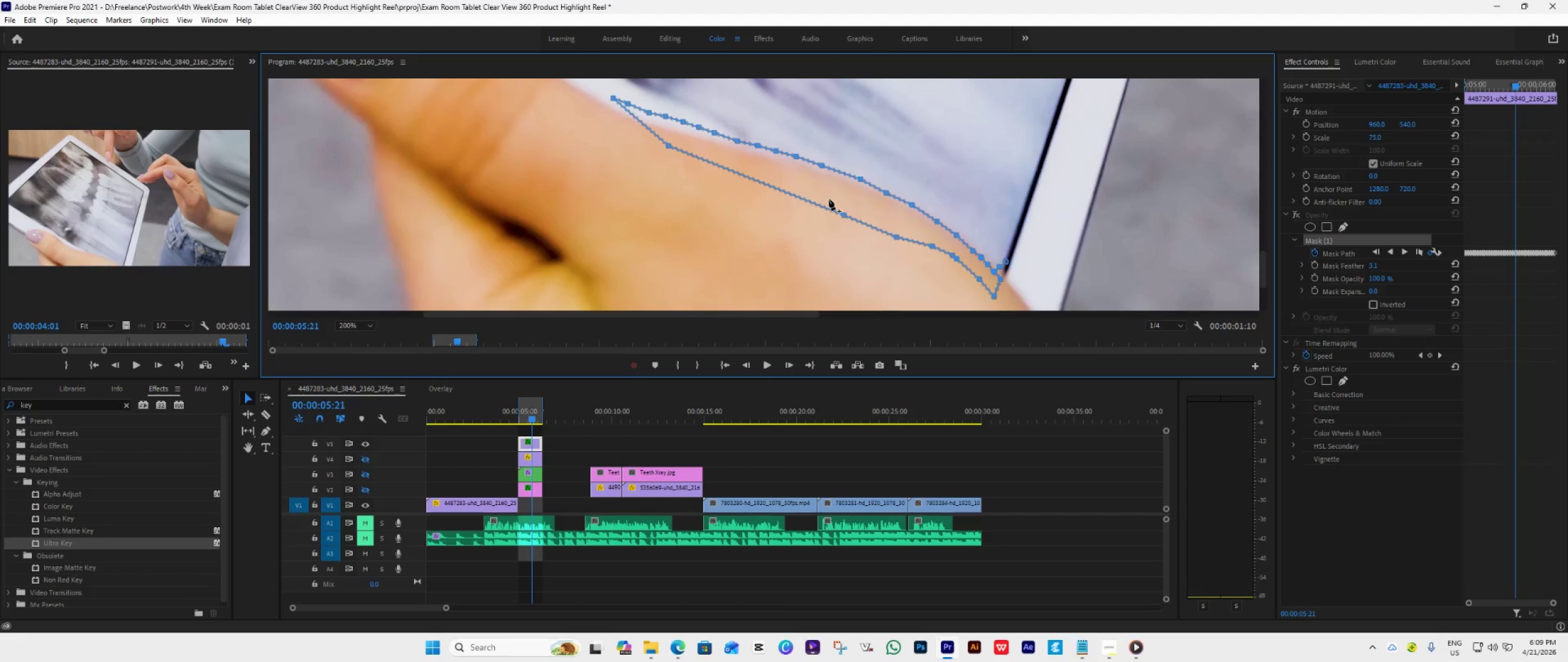 
double_click([791, 365])
 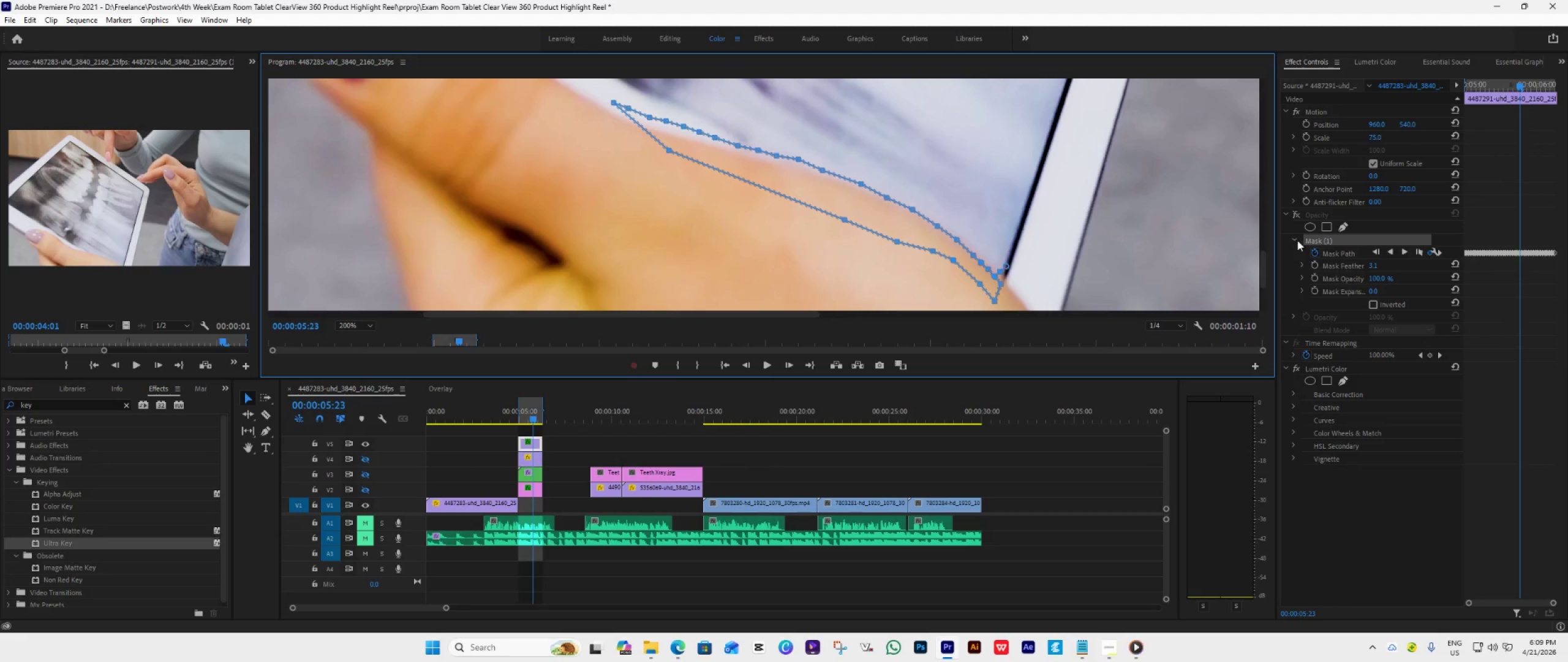 
left_click([1295, 214])
 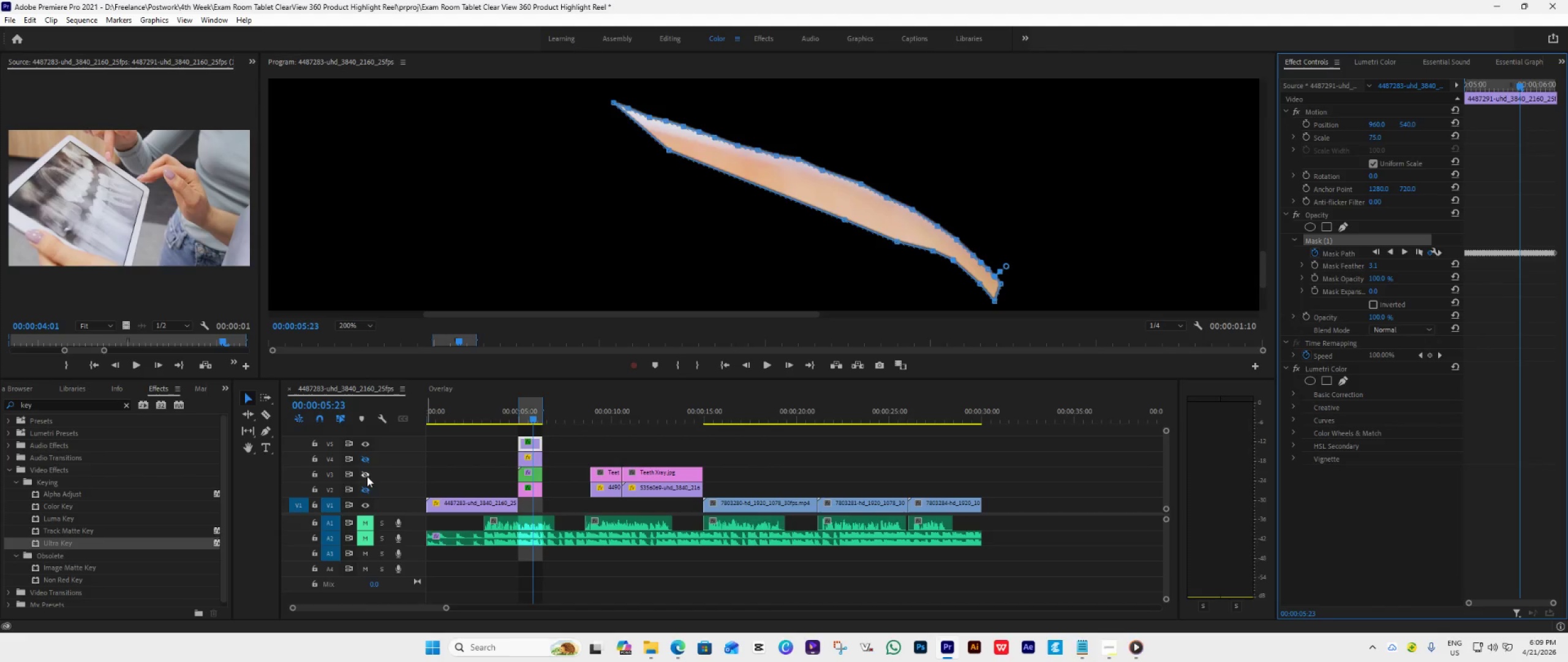 
left_click([366, 475])
 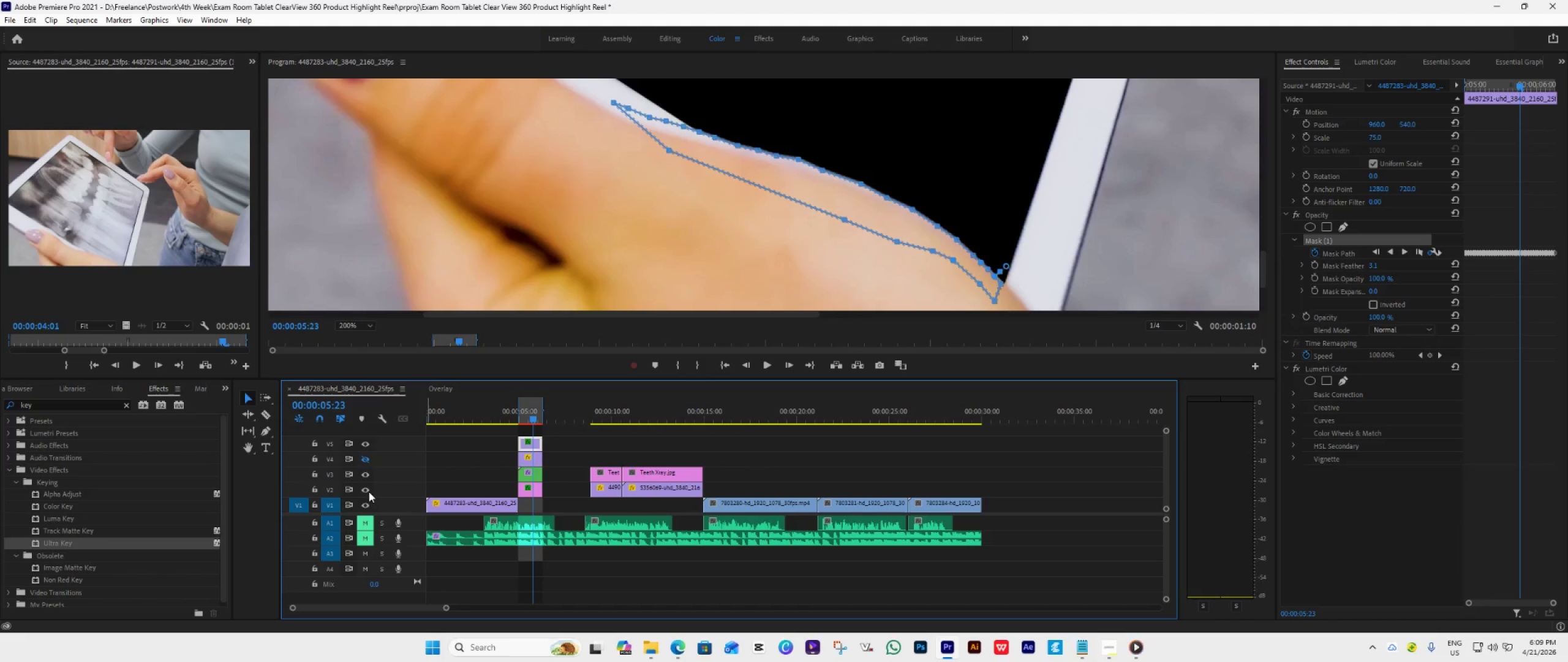 
left_click([369, 491])
 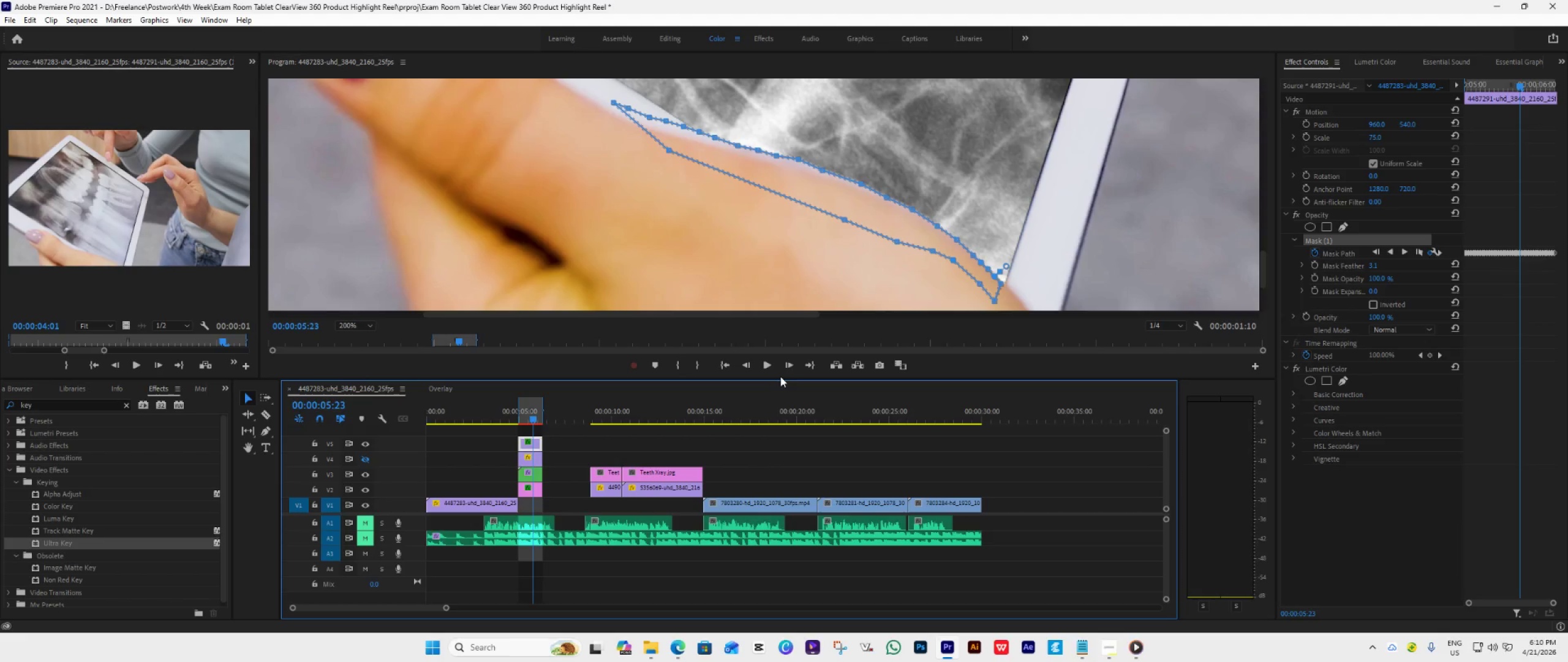 
wait(9.34)
 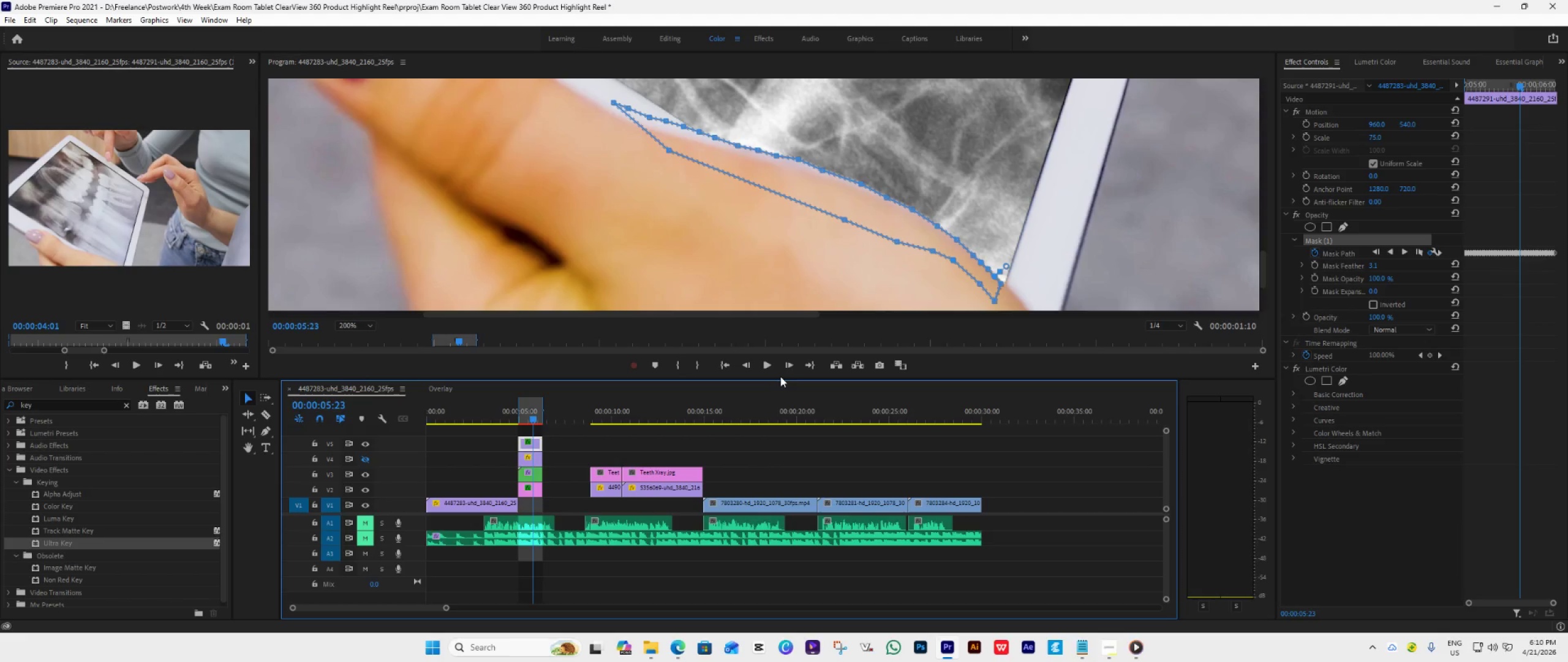 
double_click([350, 324])
 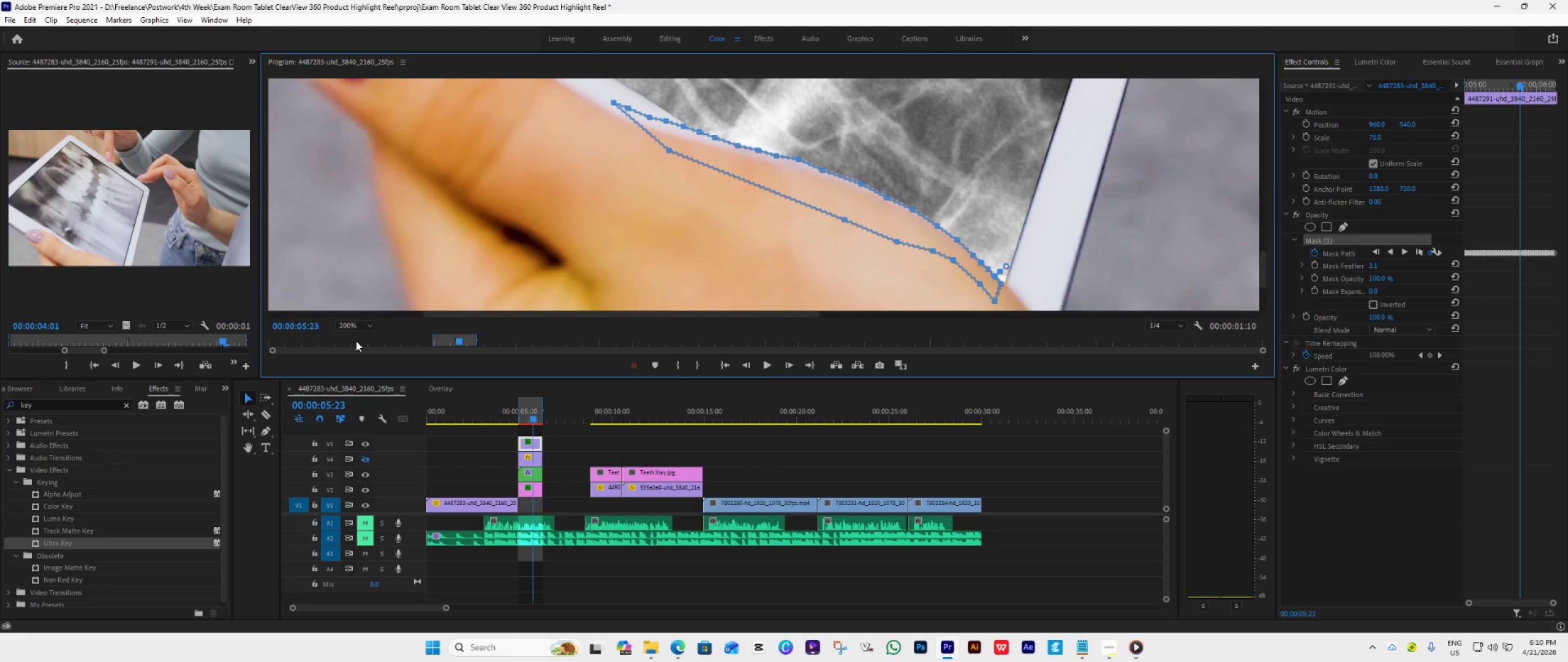 
triple_click([350, 324])
 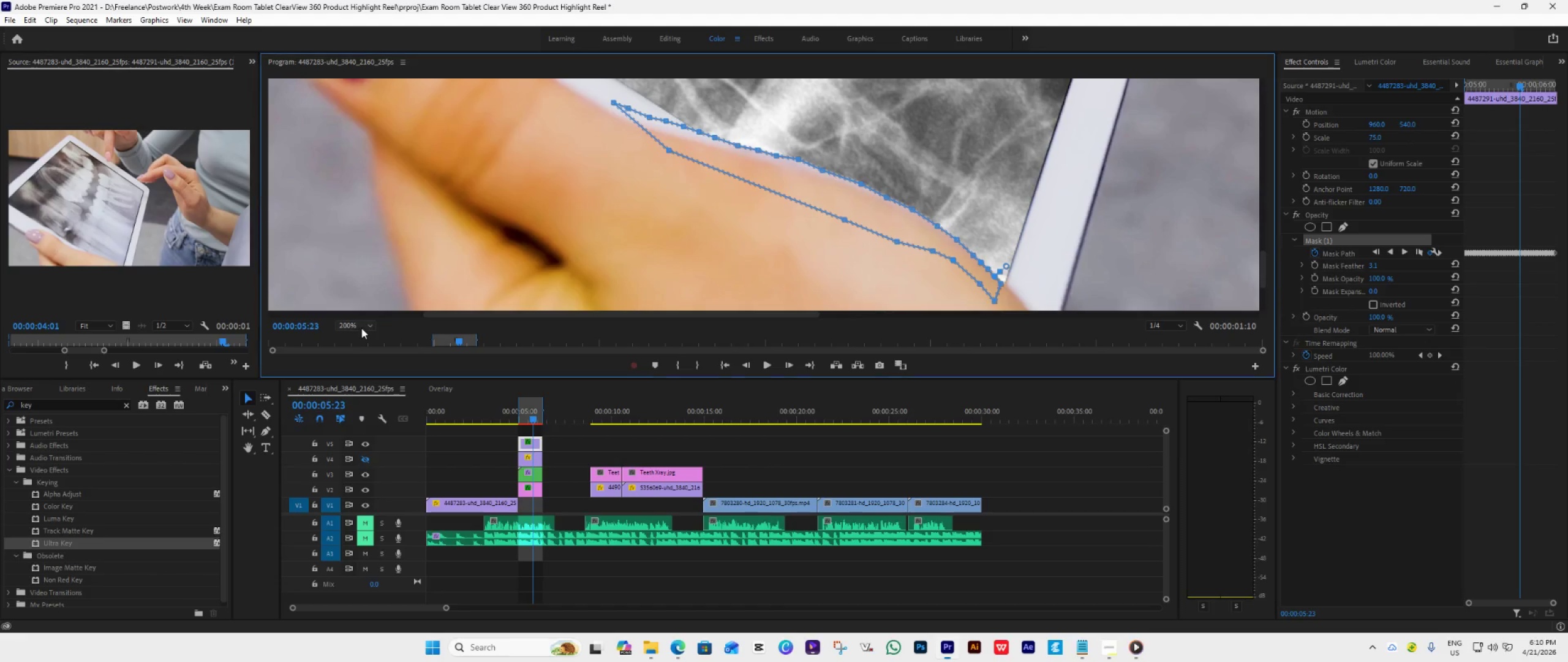 
double_click([361, 328])
 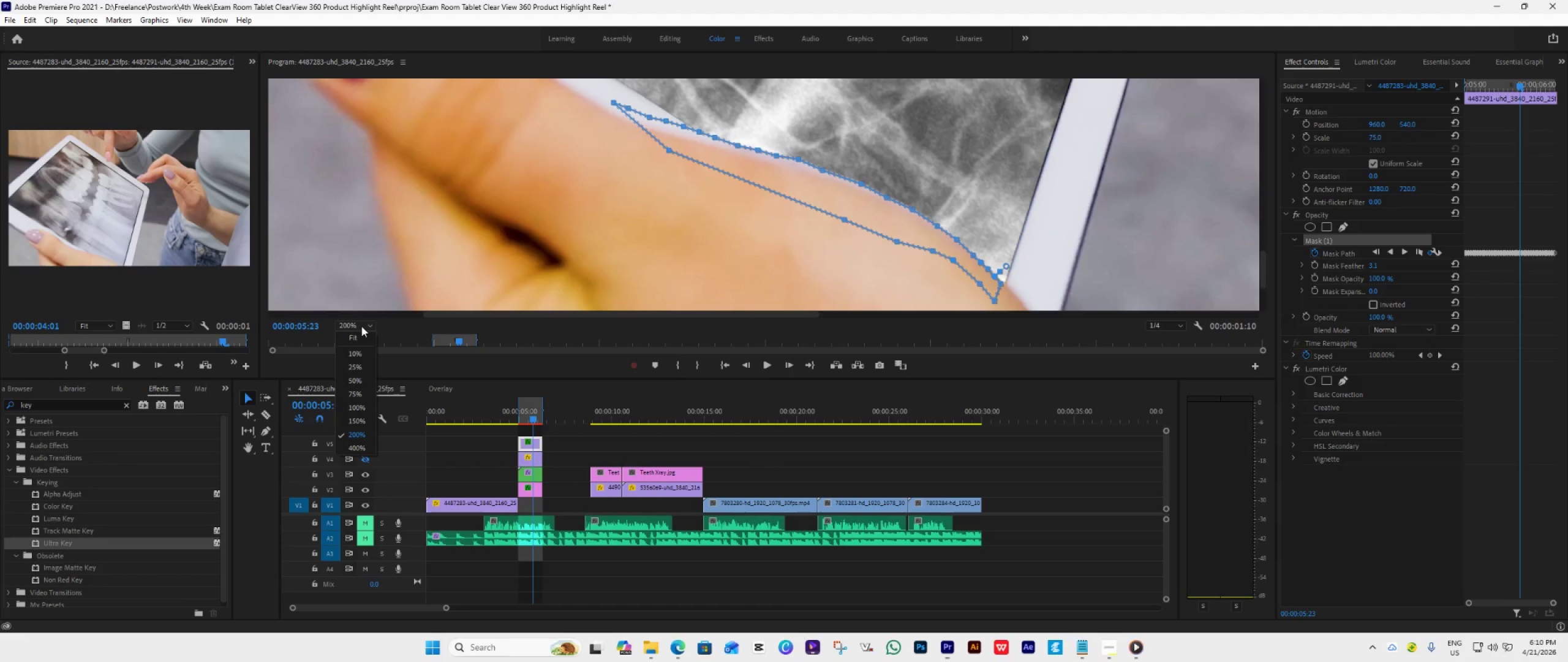 
left_click([361, 326])
 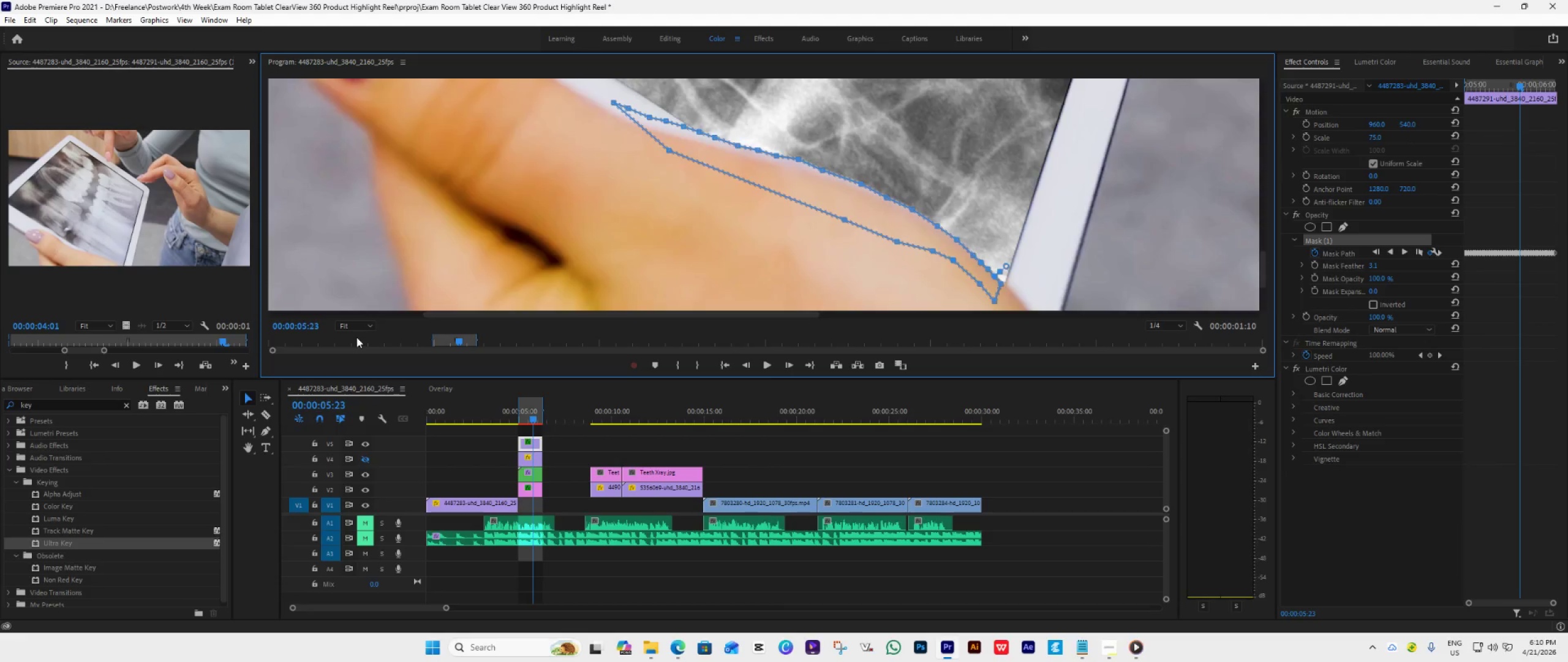 
left_click([356, 337])
 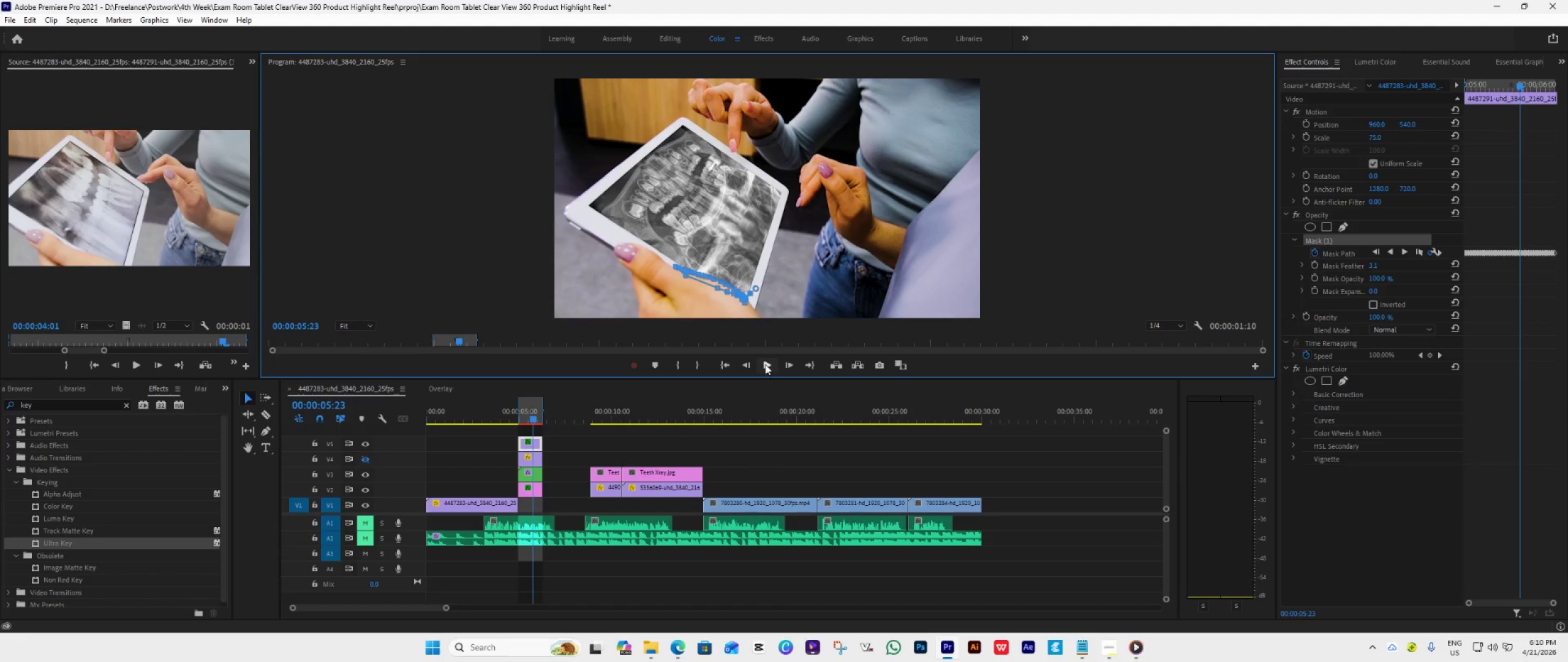 
left_click([763, 359])
 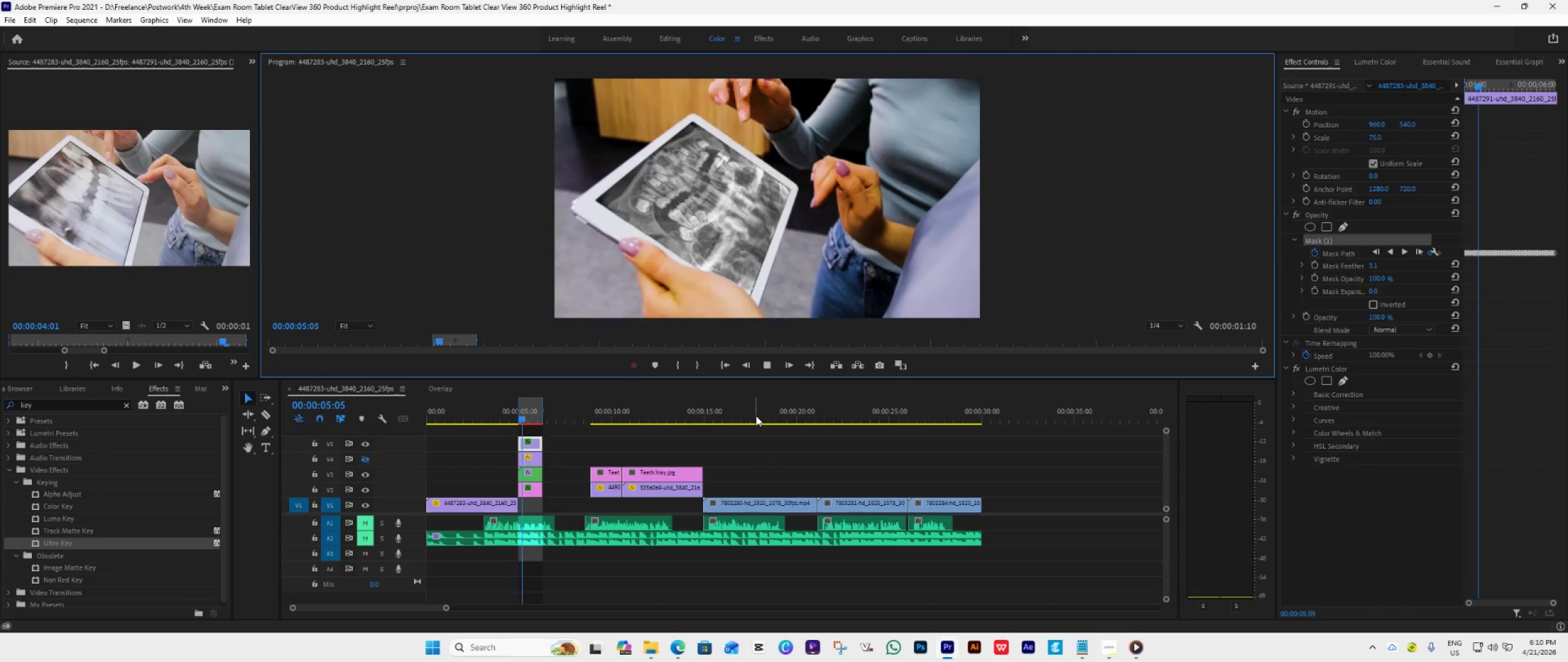 
wait(5.98)
 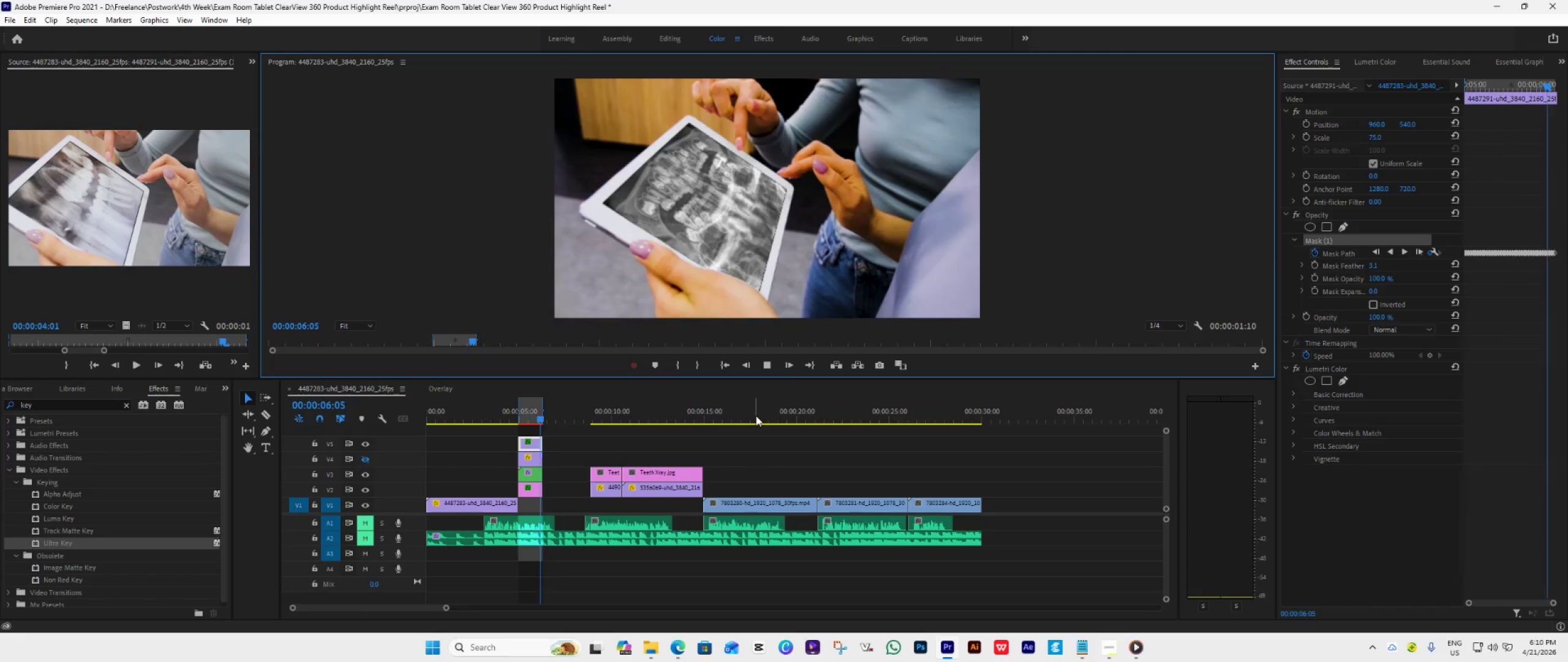 
left_click_drag(start_coordinate=[752, 378], to_coordinate=[722, 558])
 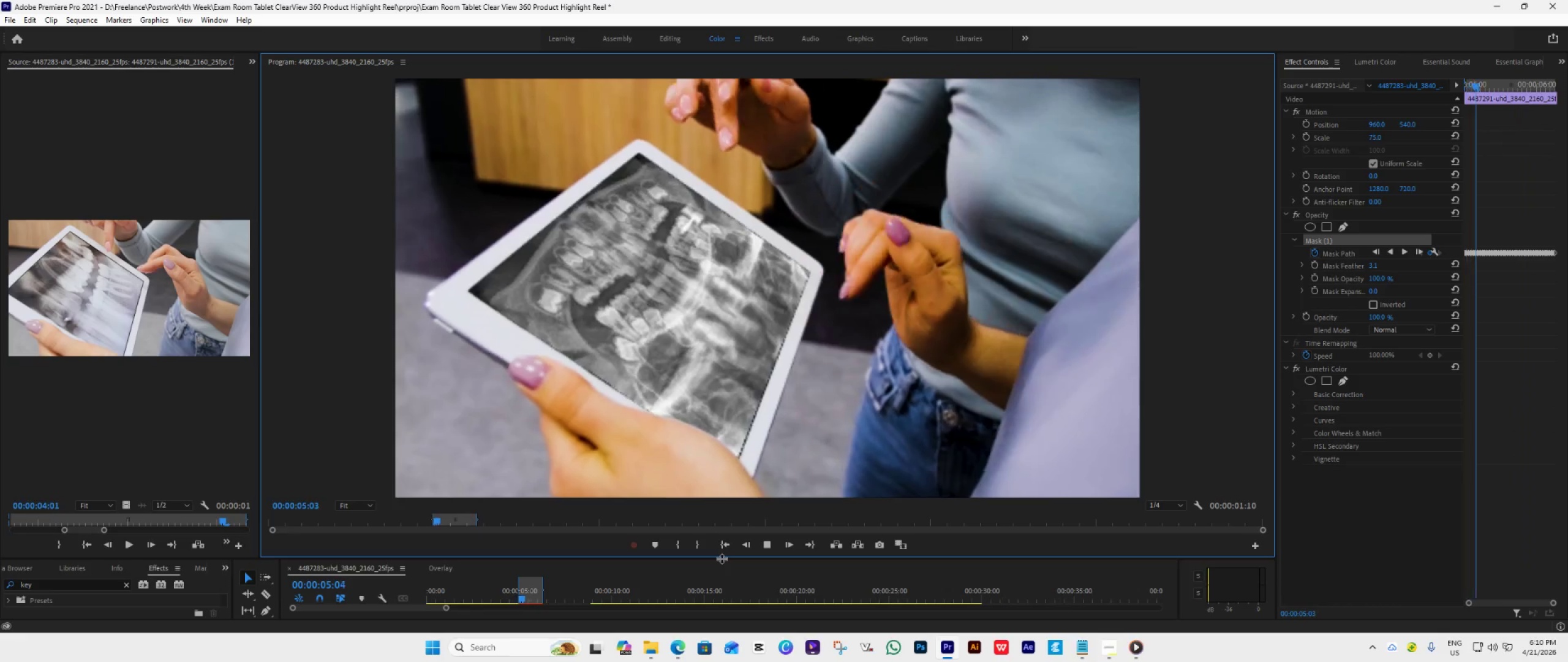 
wait(36.65)
 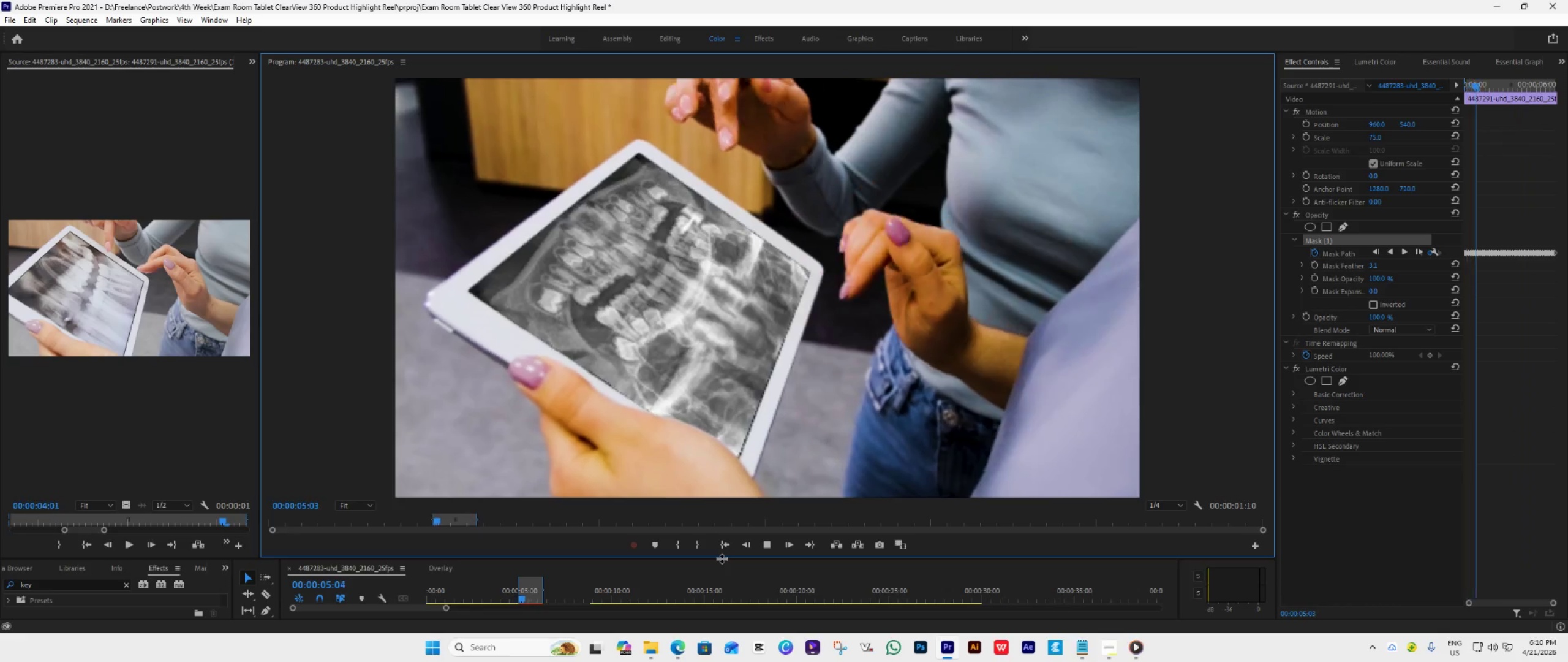 
key(Space)
 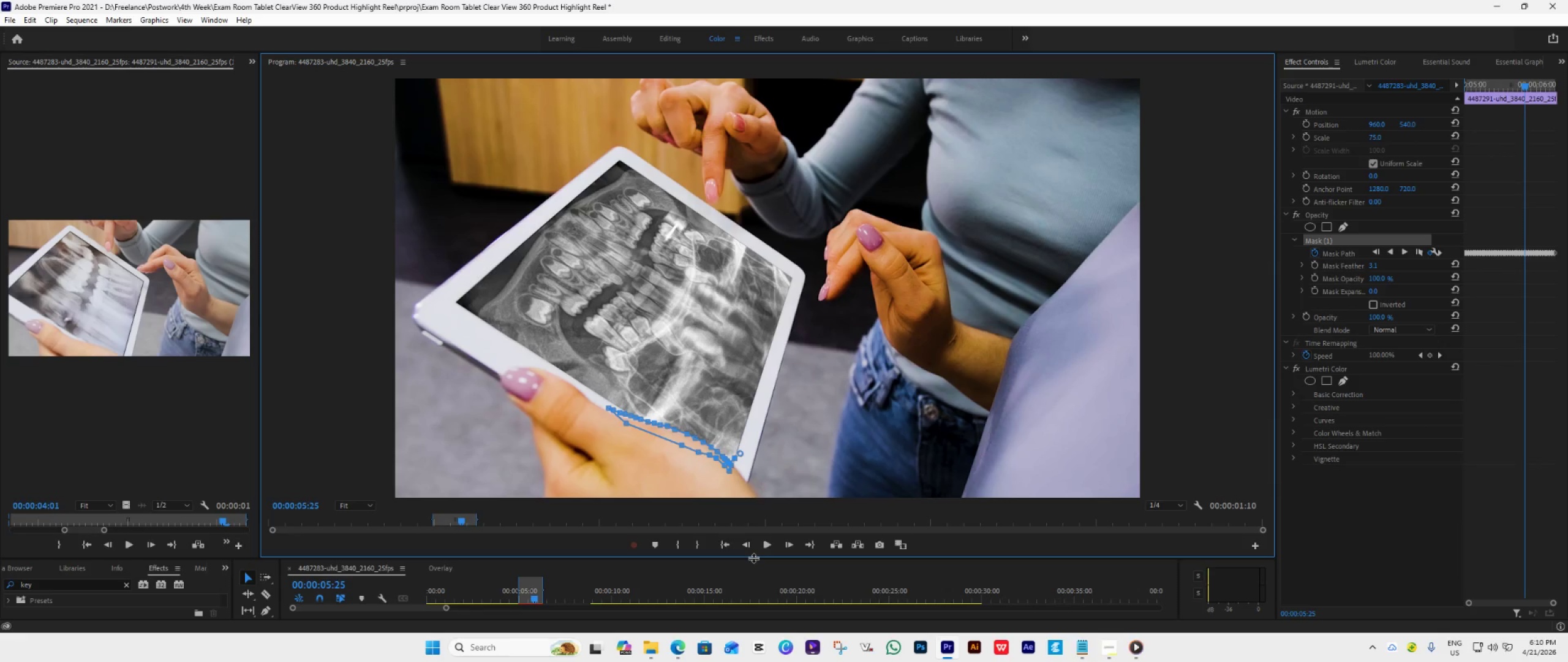 
left_click_drag(start_coordinate=[754, 558], to_coordinate=[767, 476])
 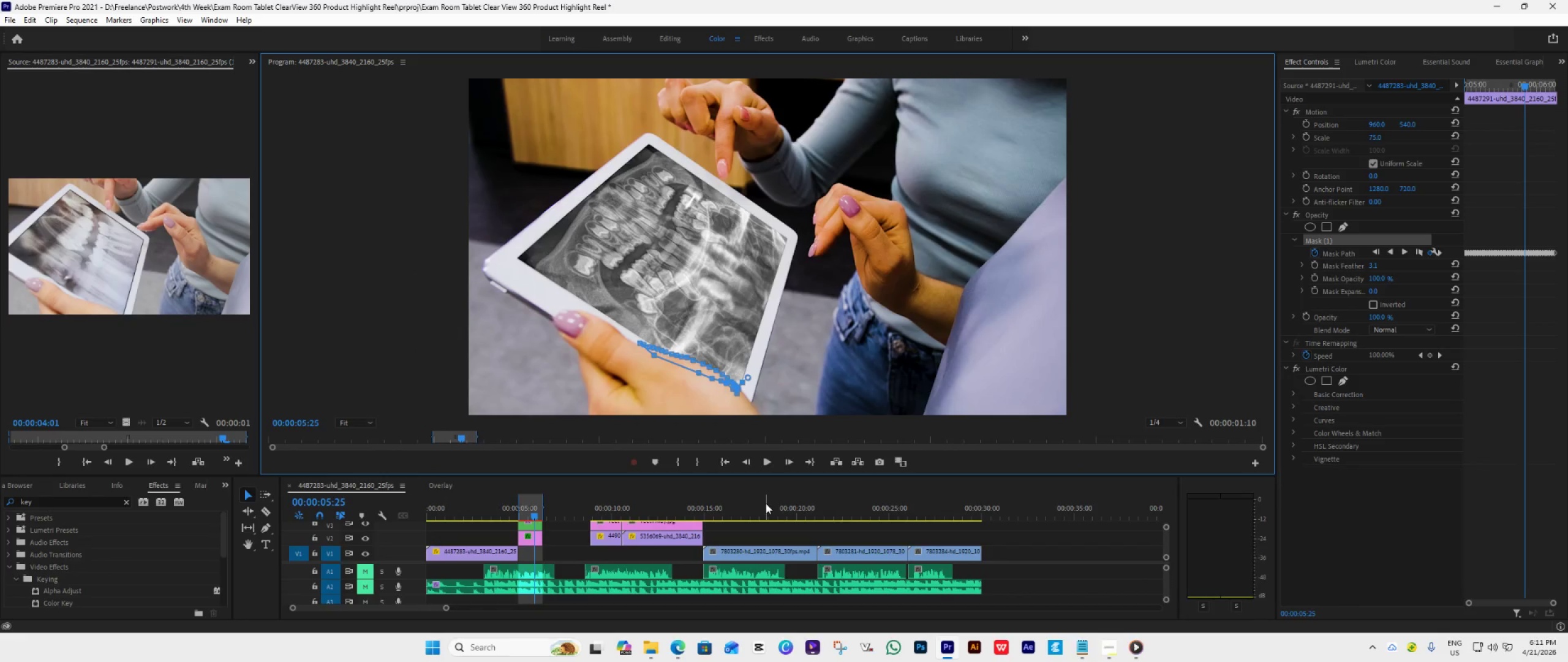 
key(Control+M)
 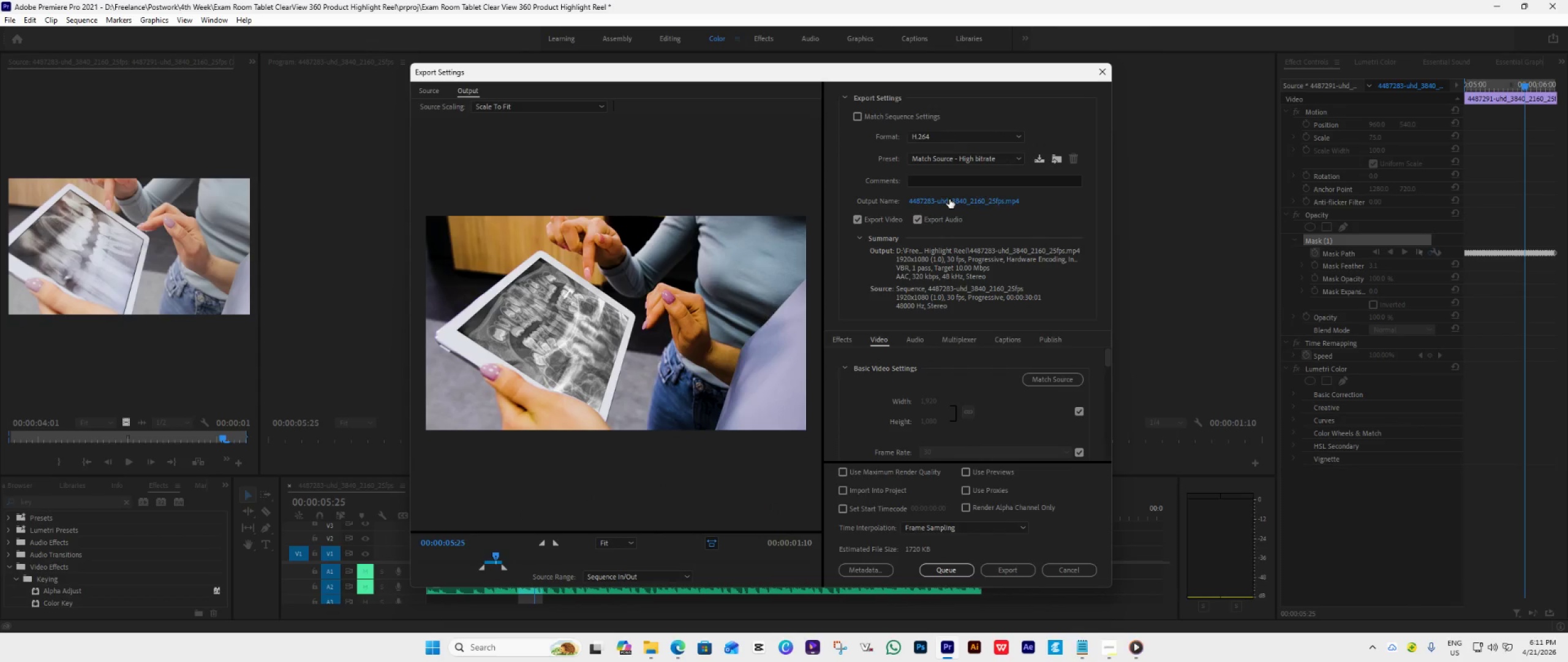 
left_click([951, 205])
 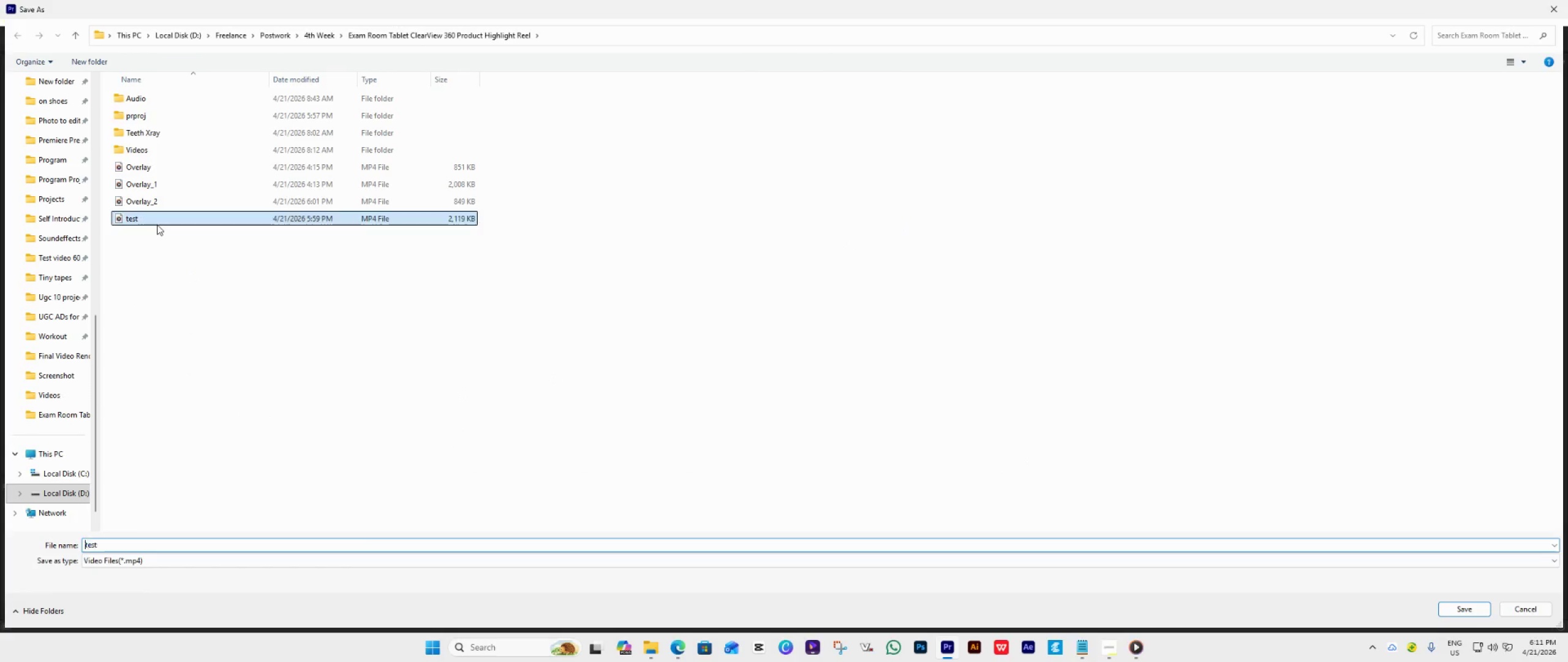 
left_click([157, 224])
 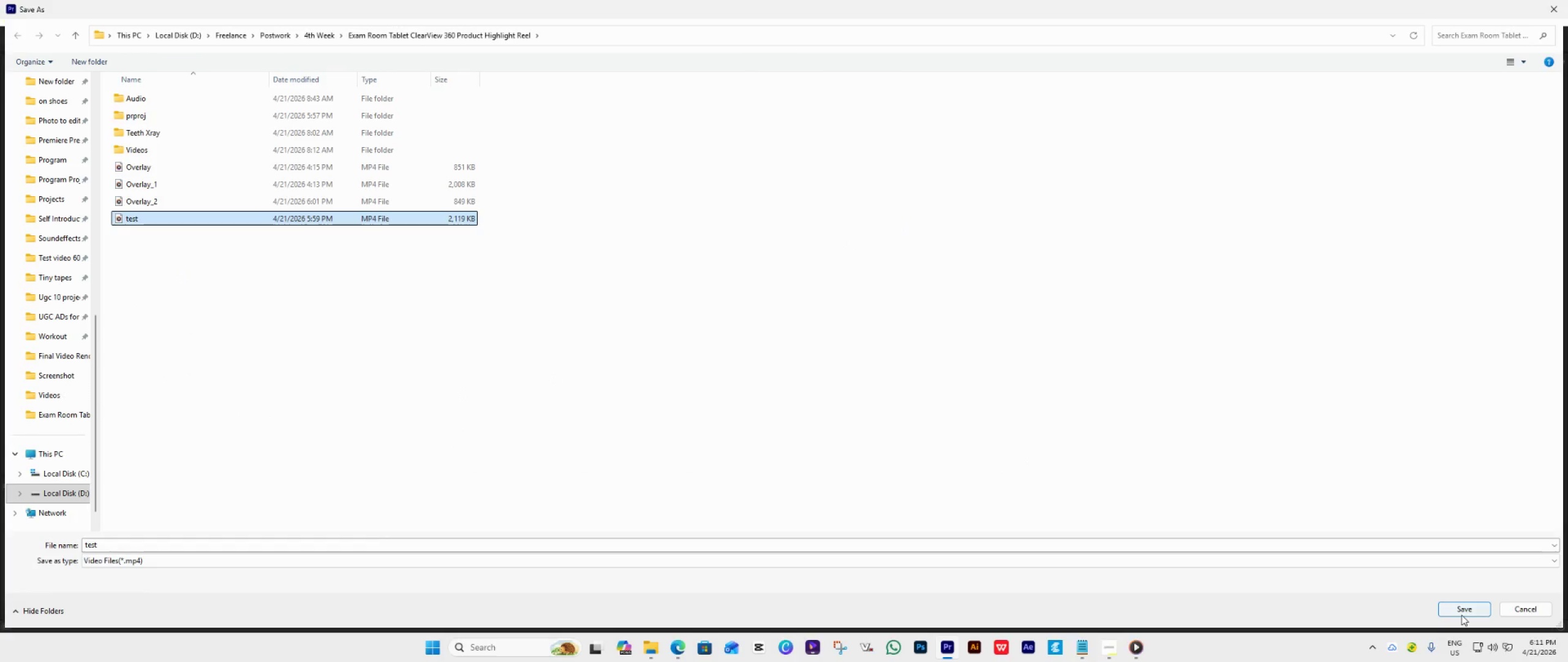 
double_click([1461, 615])
 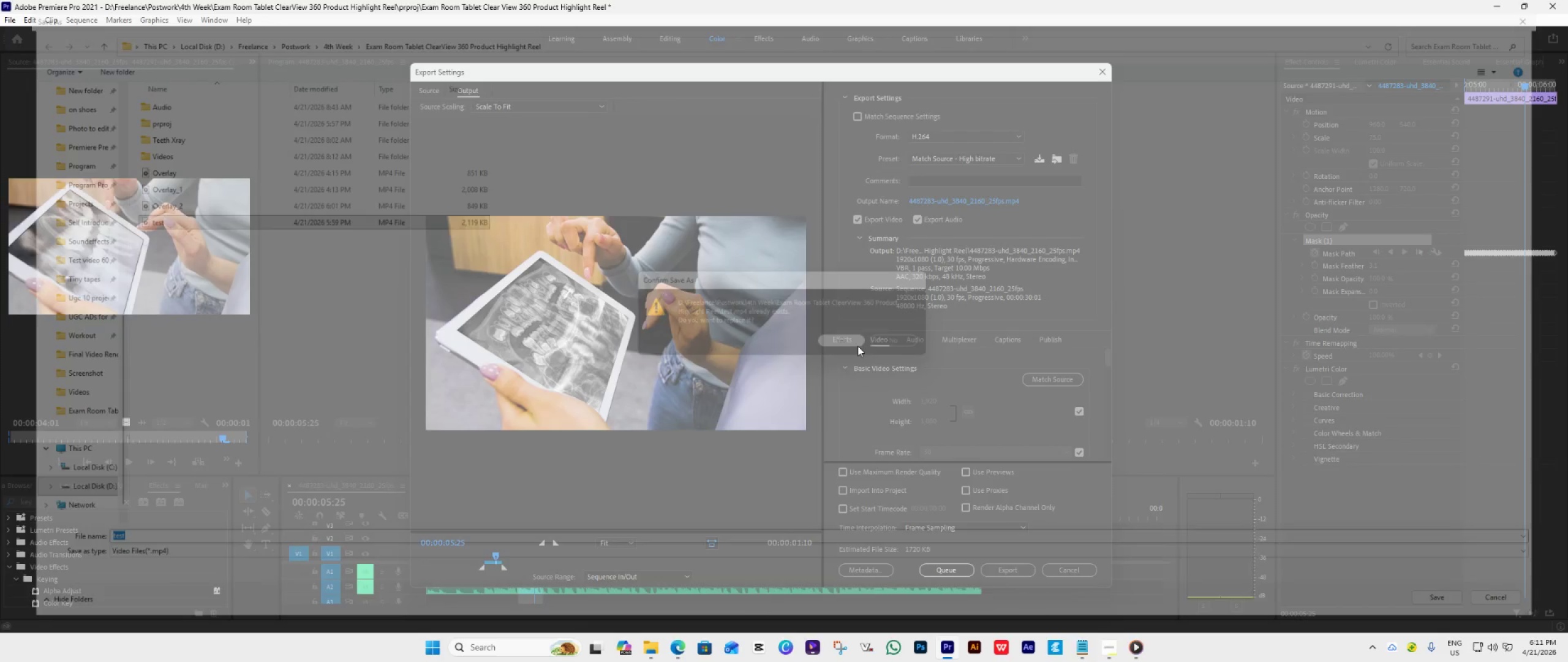 
left_click([858, 346])
 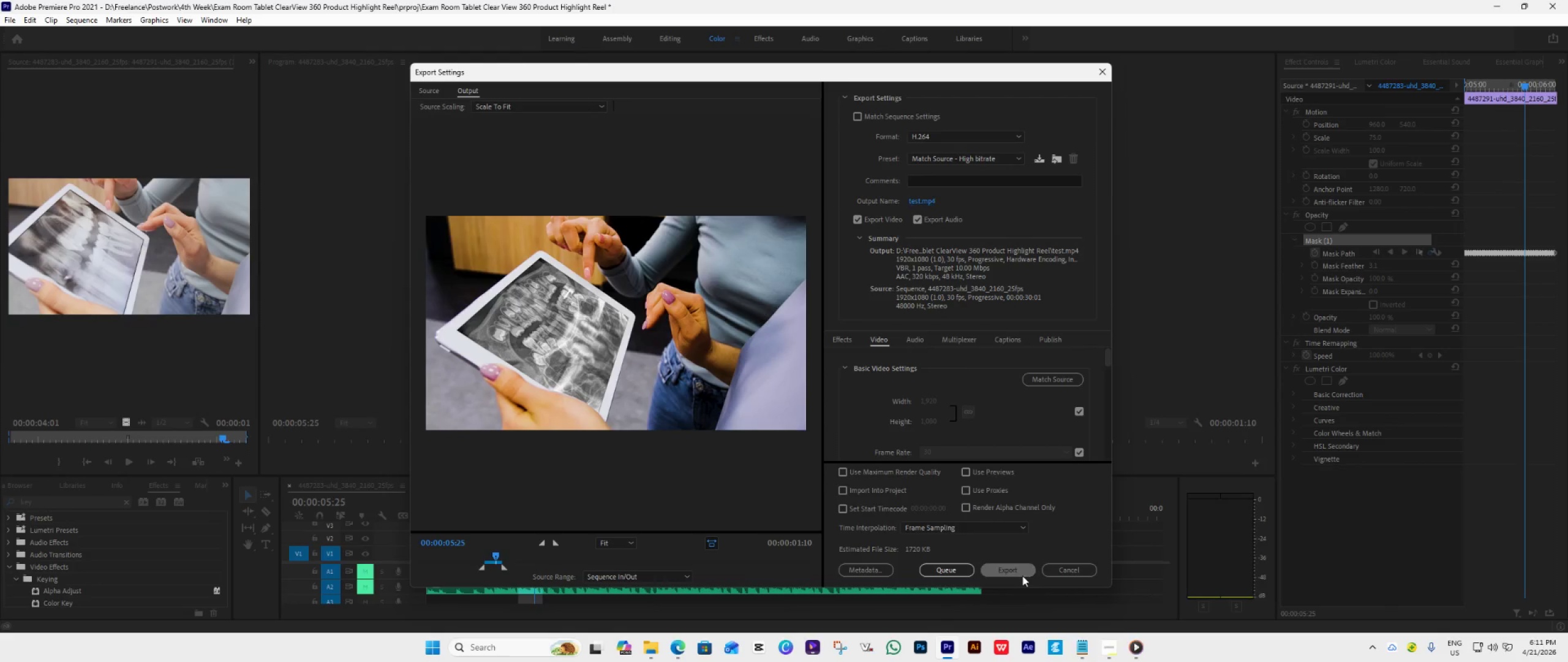 
left_click([1022, 576])
 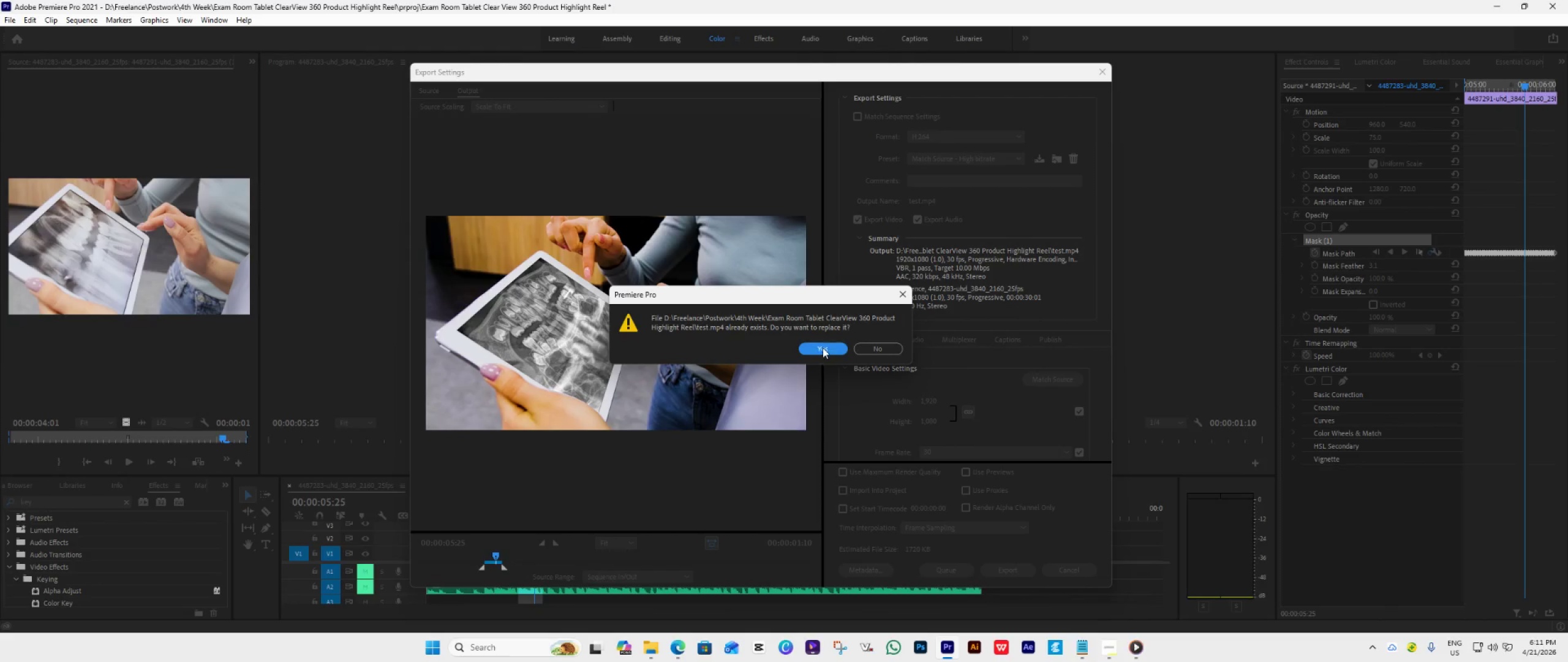 
left_click([823, 348])
 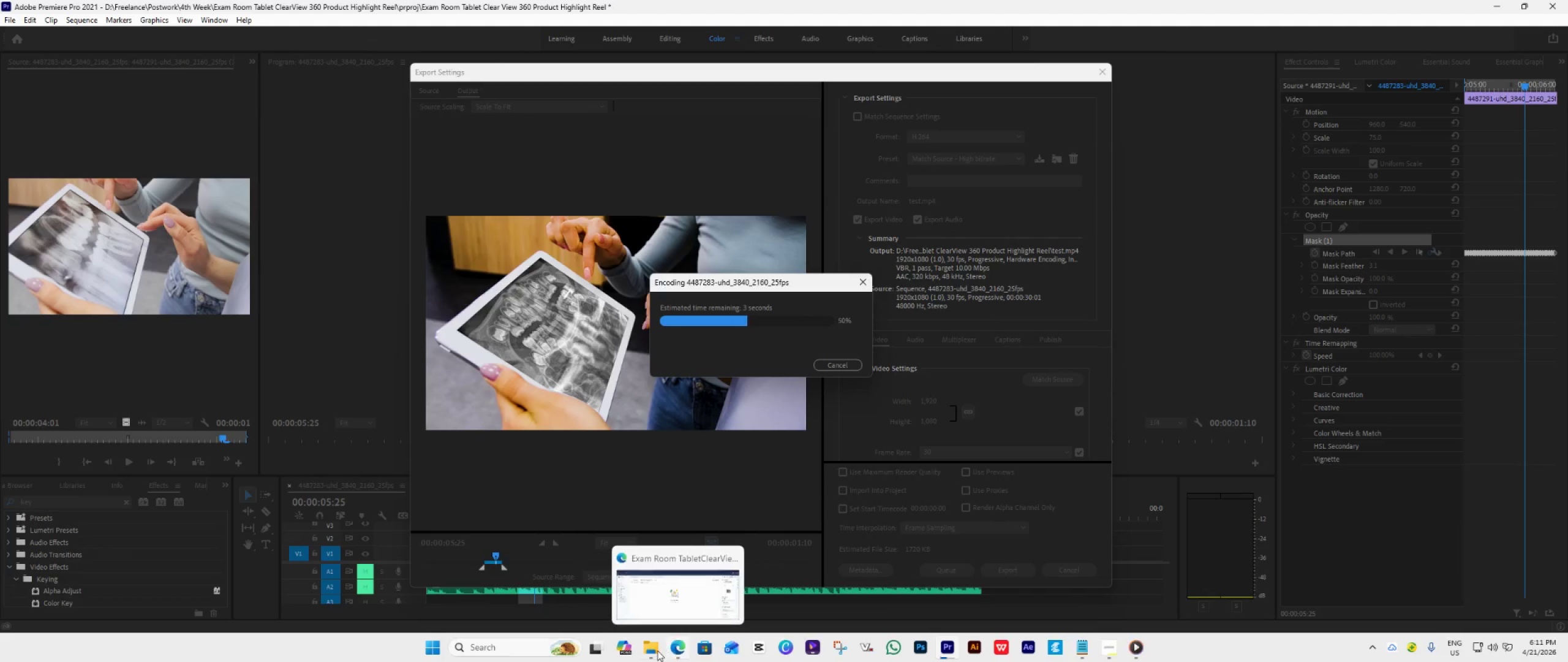 
left_click([654, 650])
 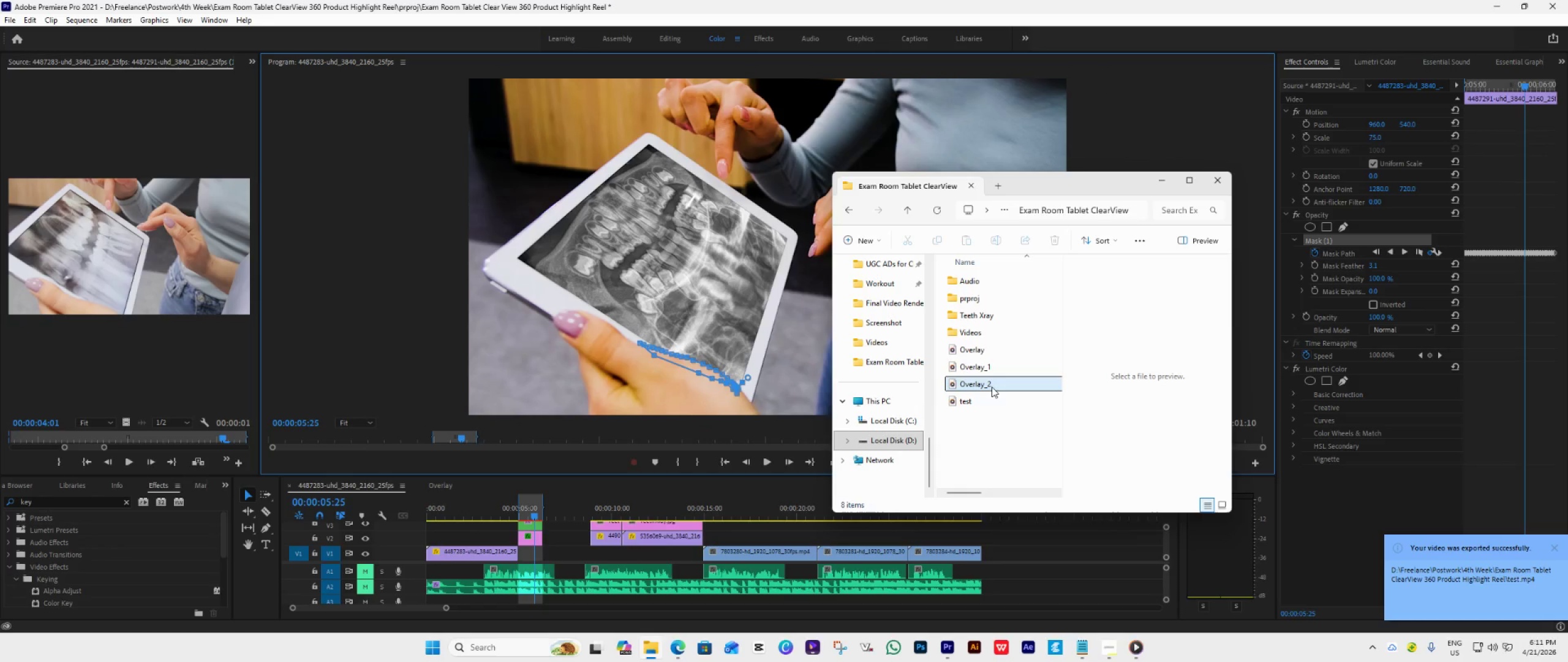 
double_click([982, 398])
 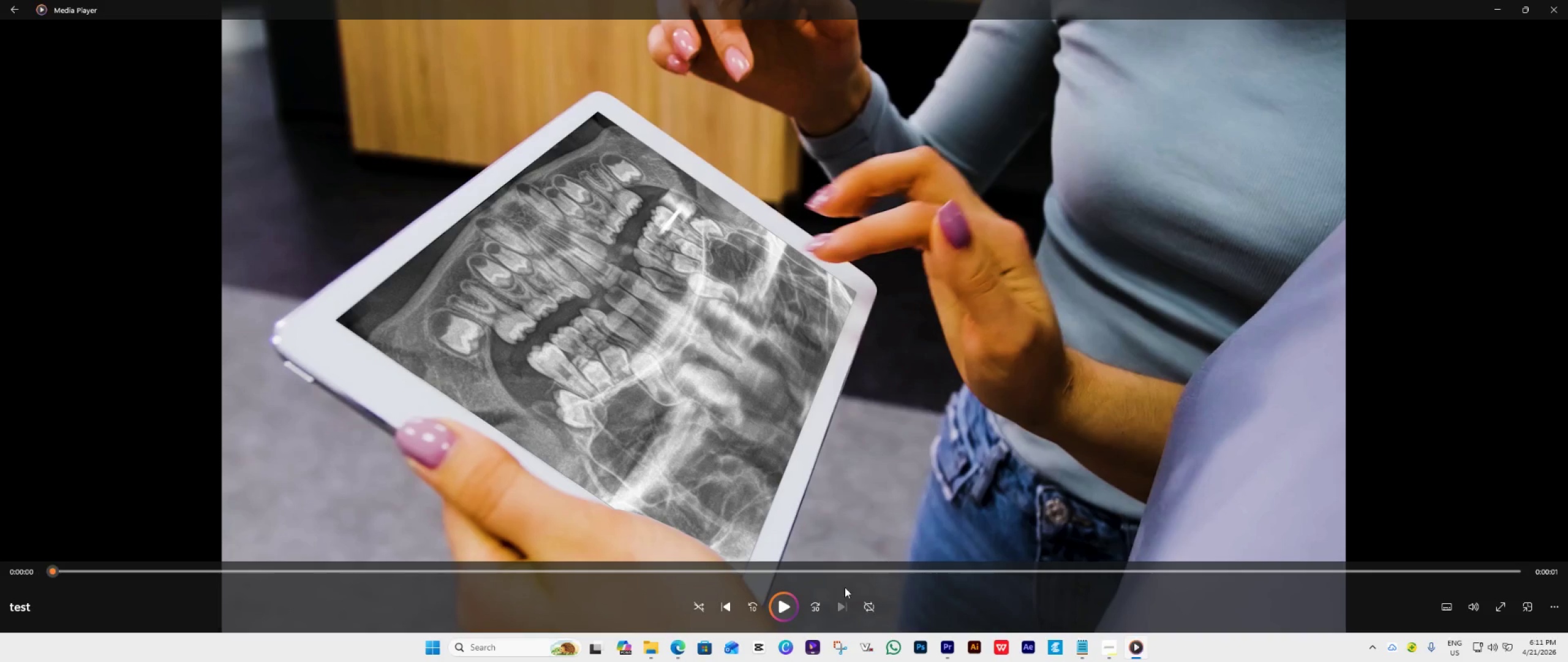 
left_click([775, 603])
 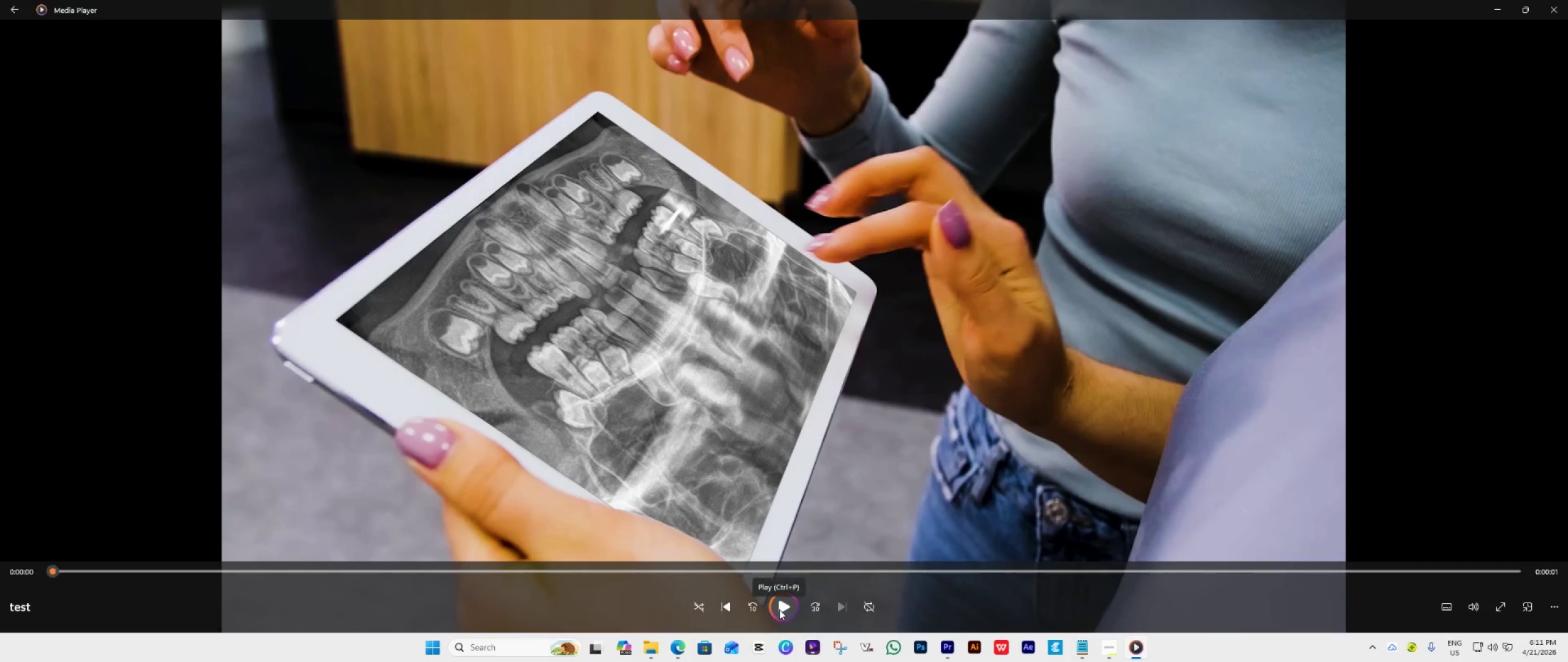 
left_click([779, 609])
 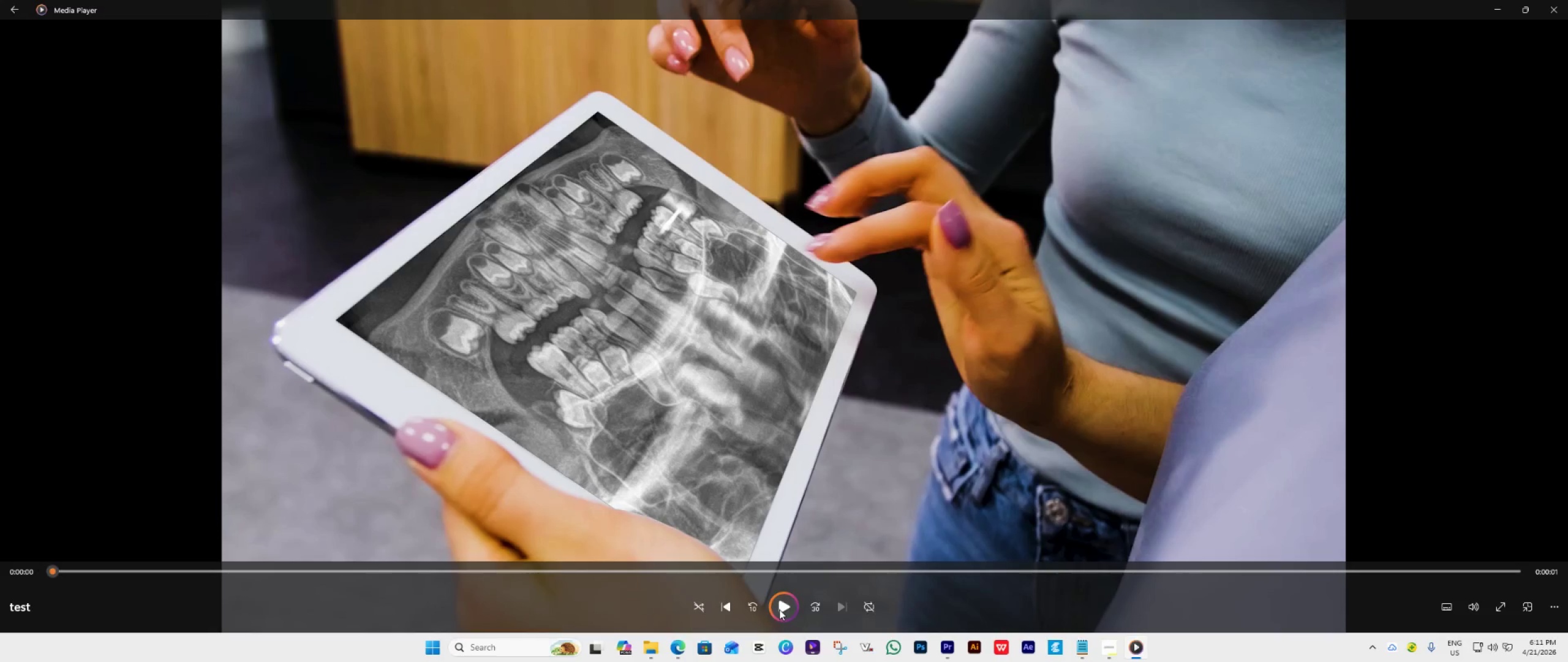 
left_click([779, 609])
 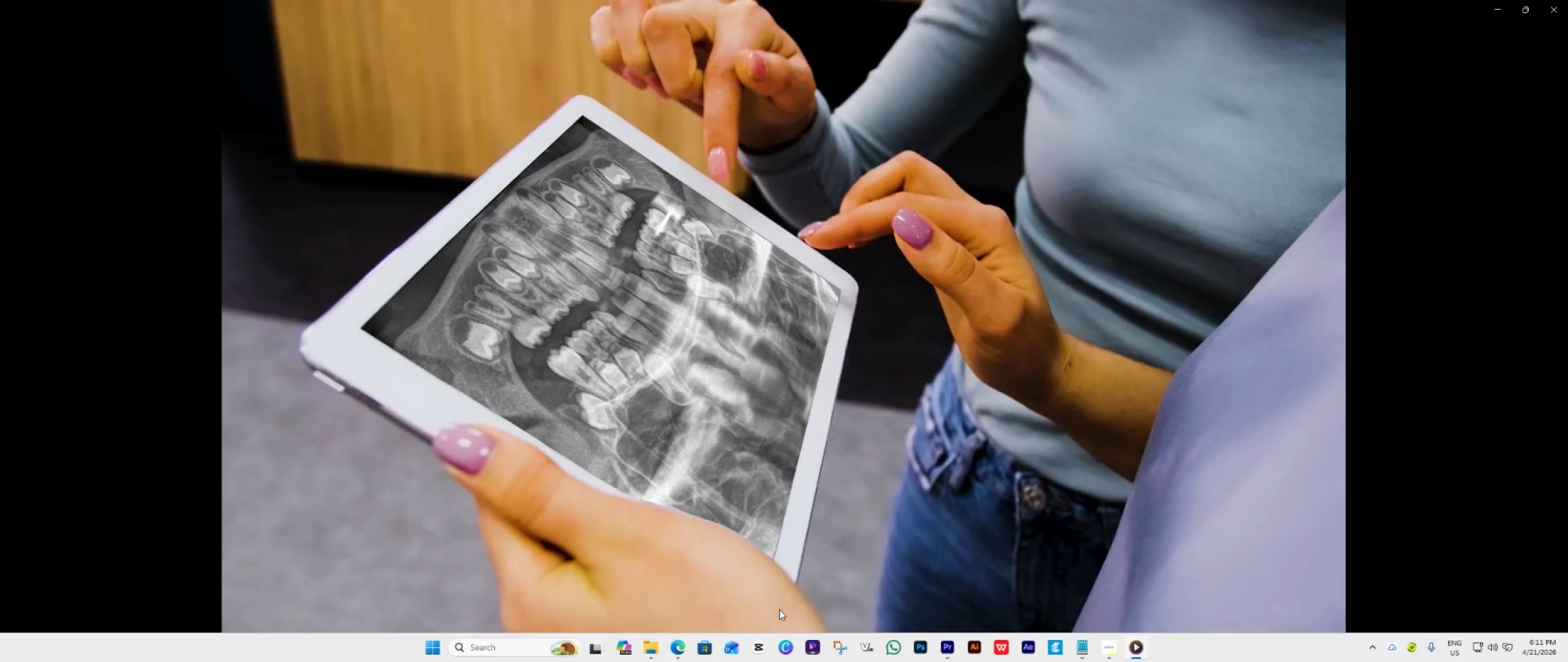 
left_click([779, 609])
 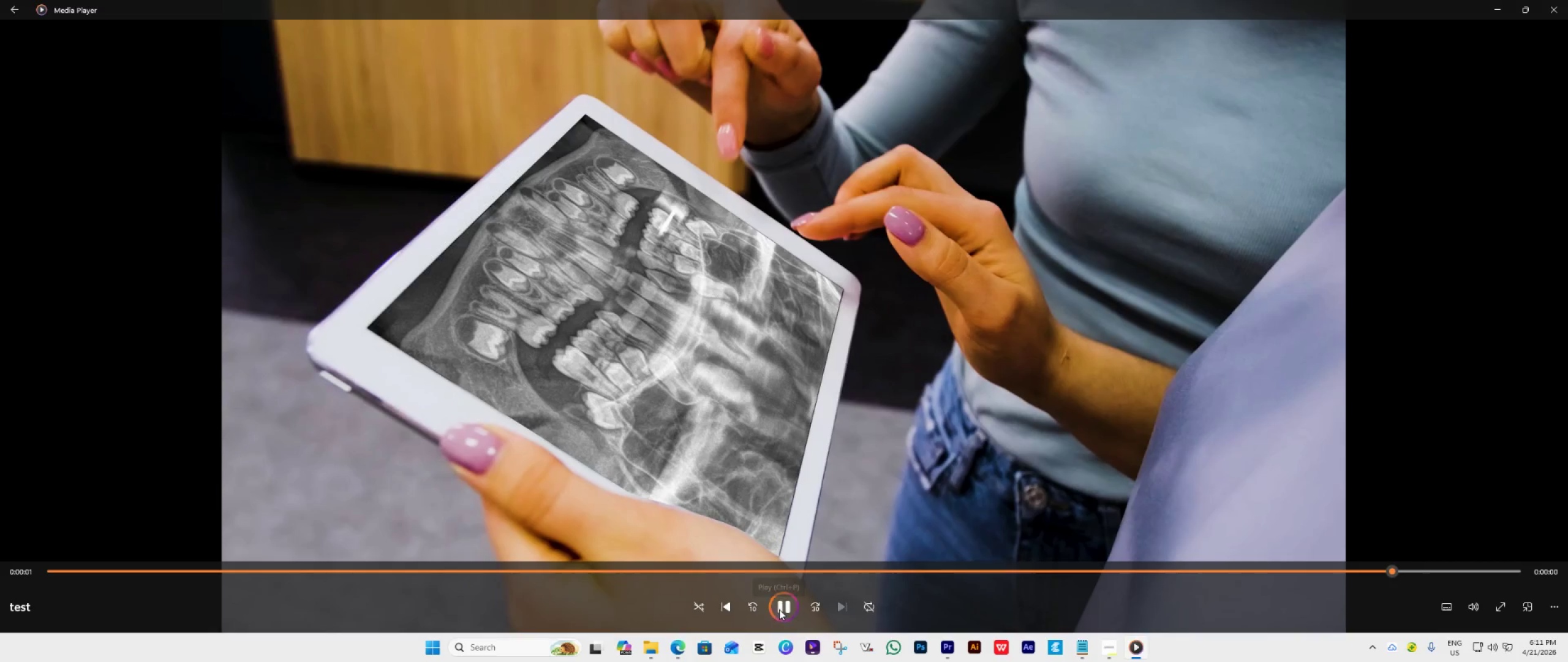 
left_click([779, 609])
 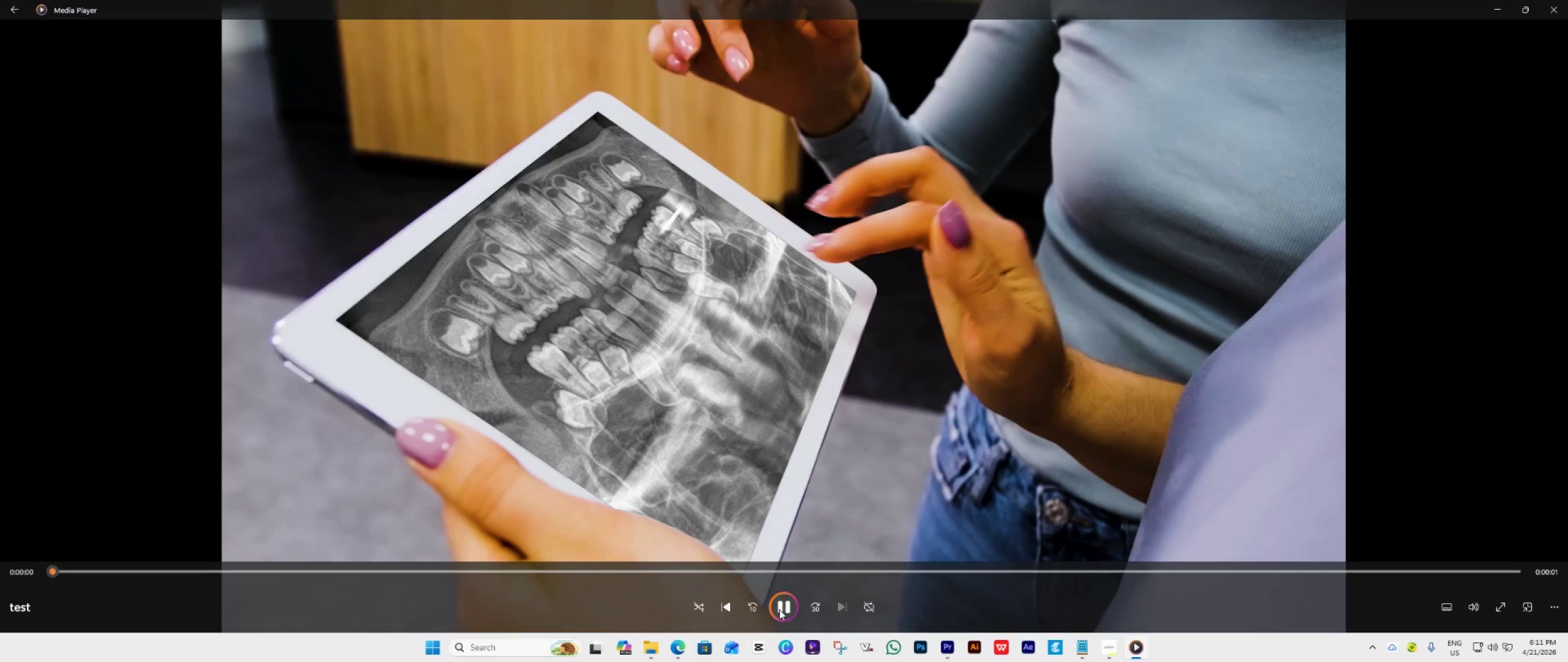 
left_click([779, 609])
 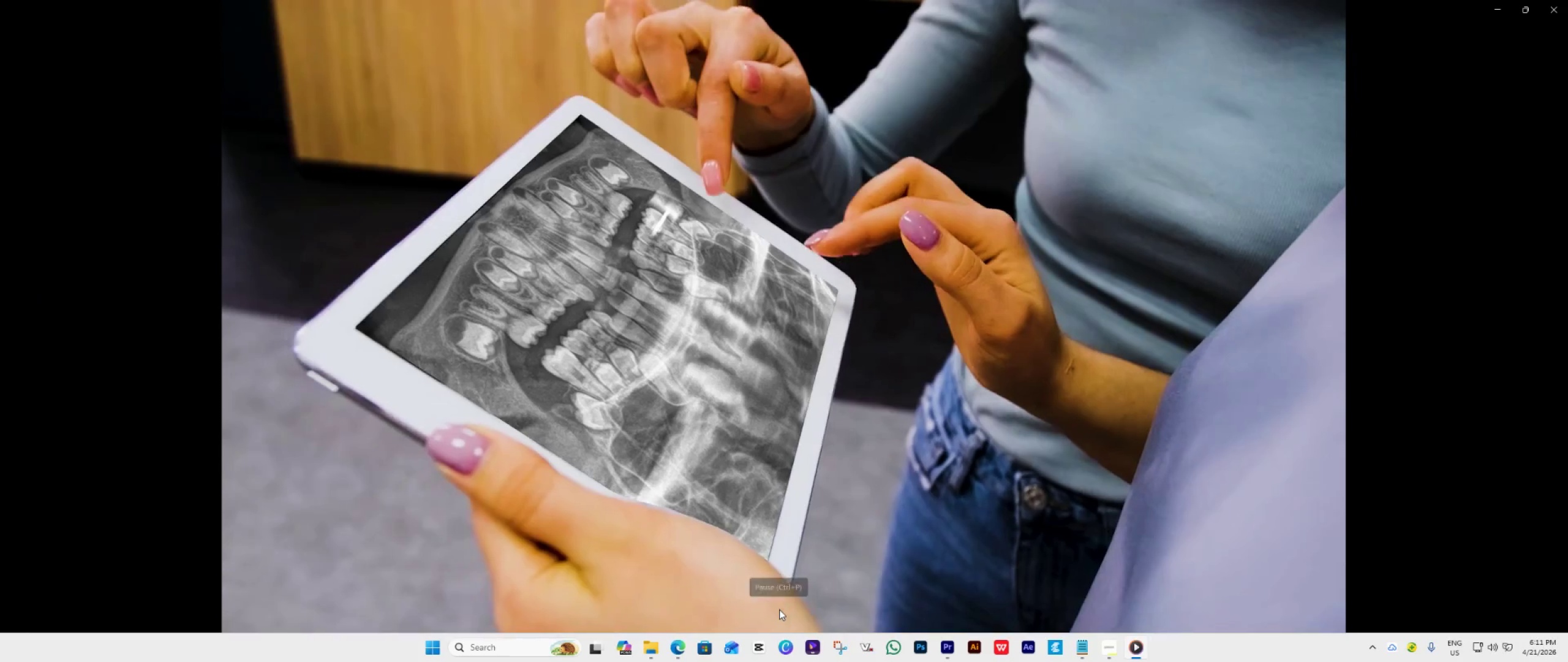 
left_click([779, 609])
 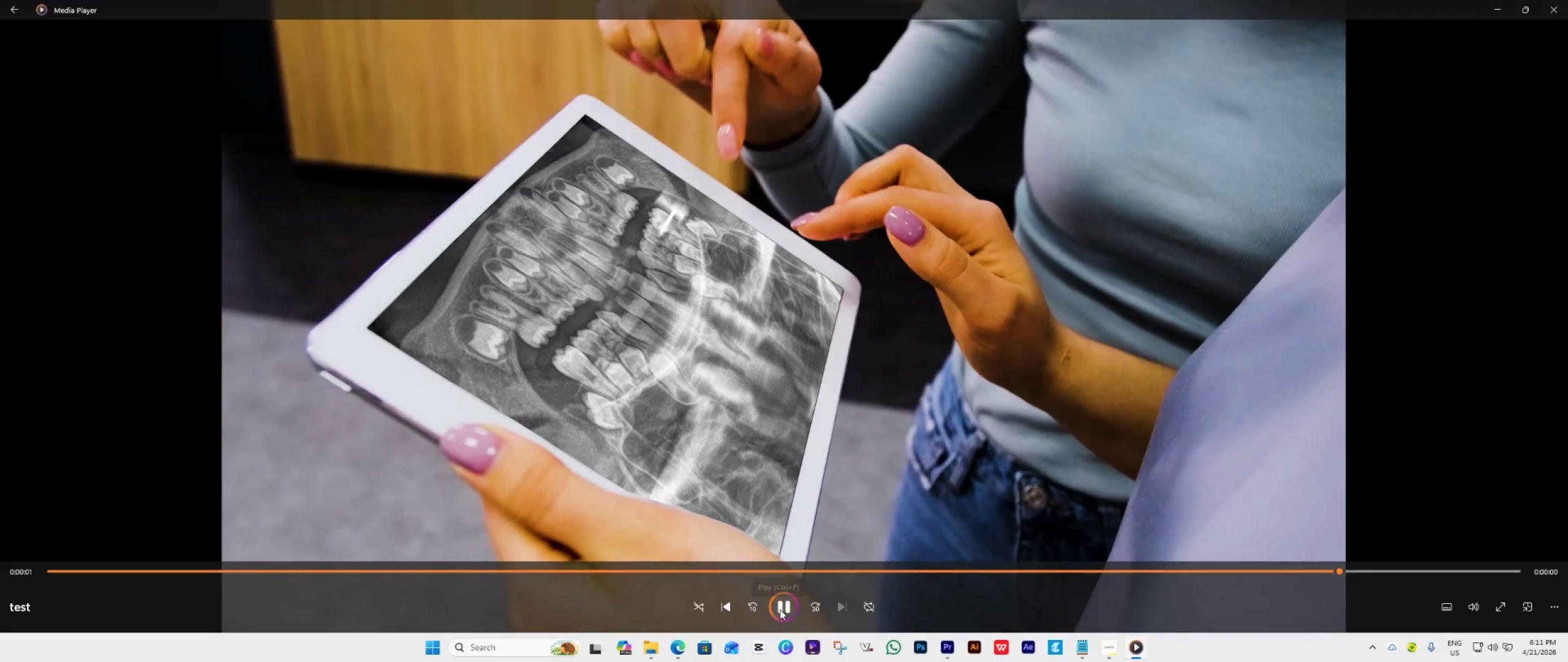 
left_click([780, 609])
 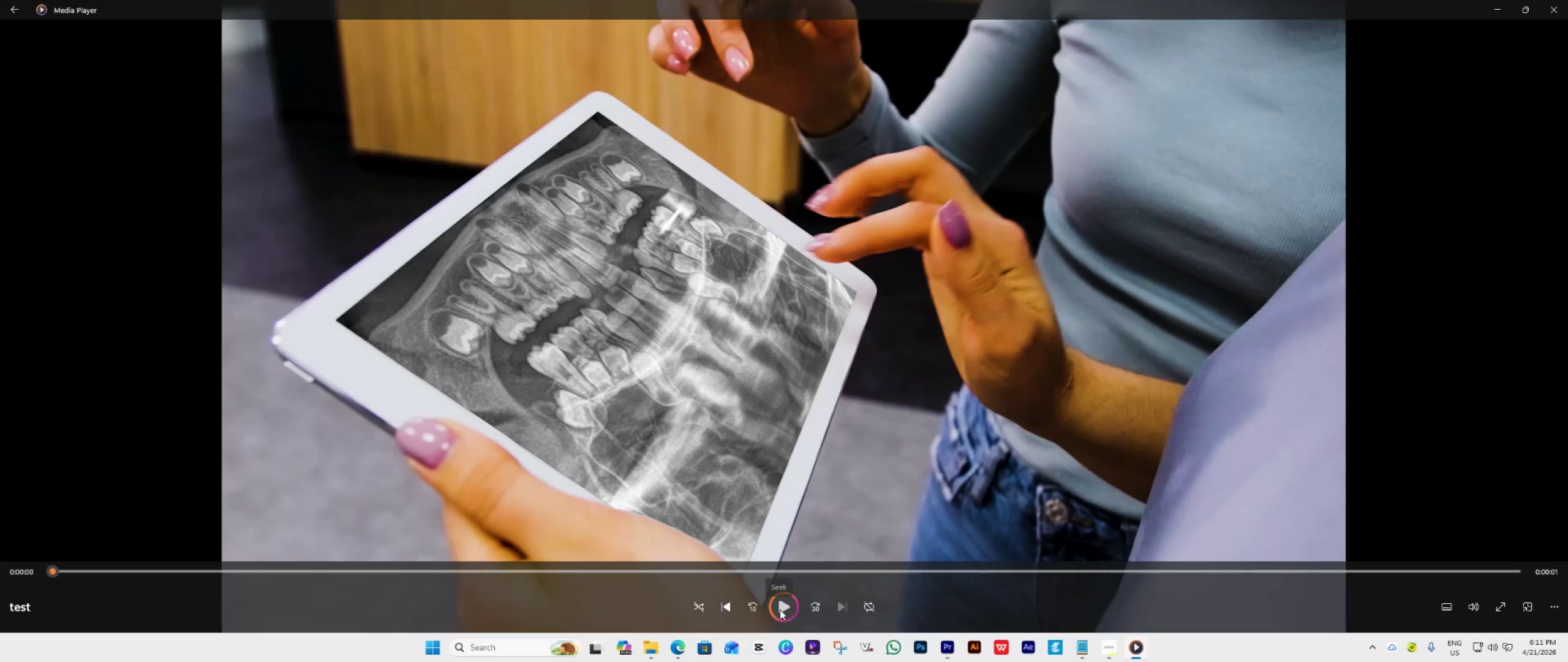 
left_click([780, 609])
 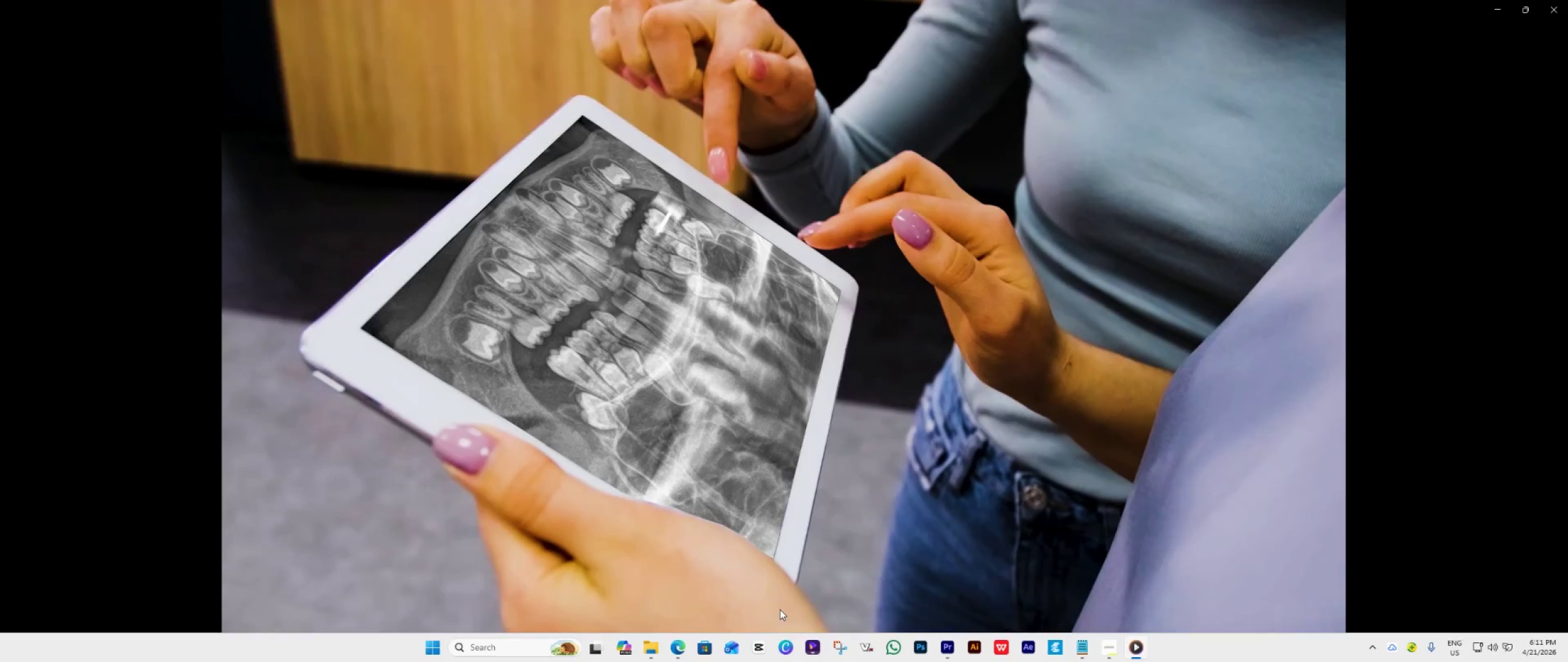 
left_click([780, 609])
 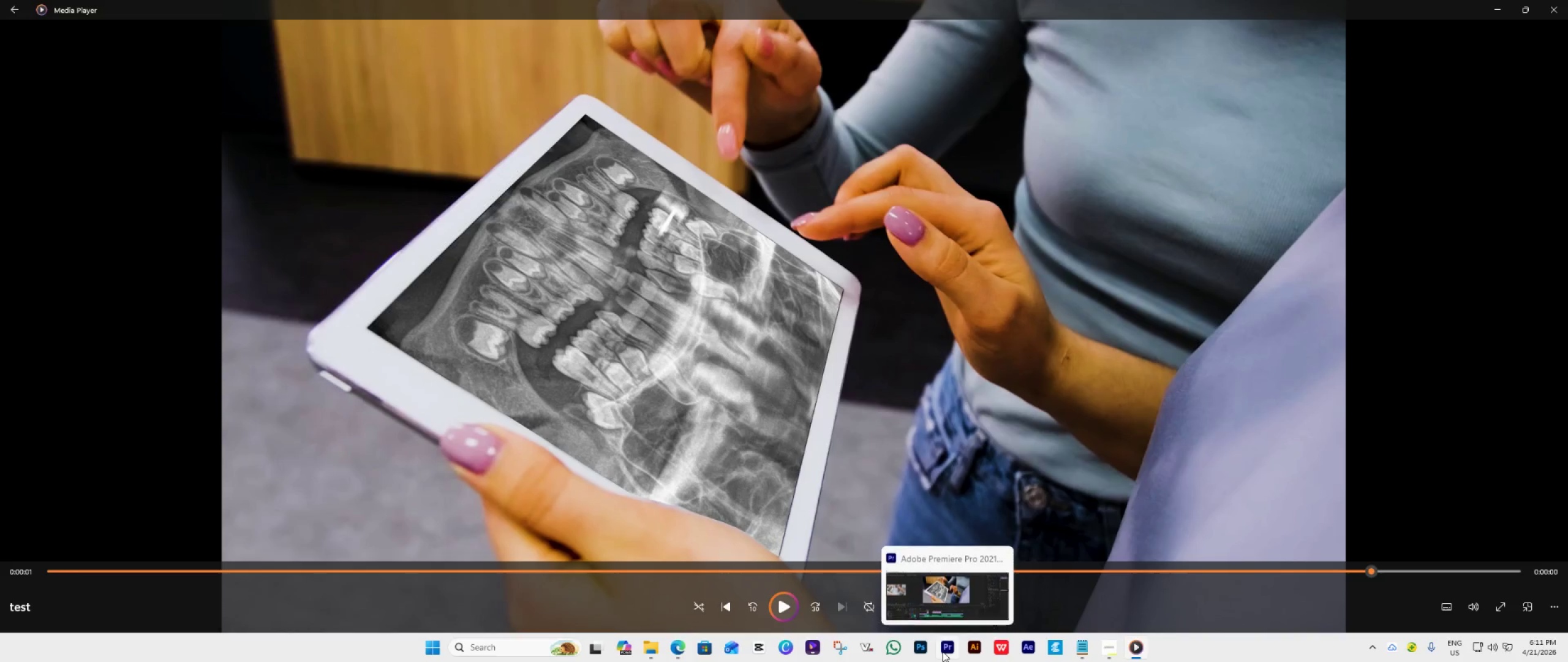 
left_click([943, 652])
 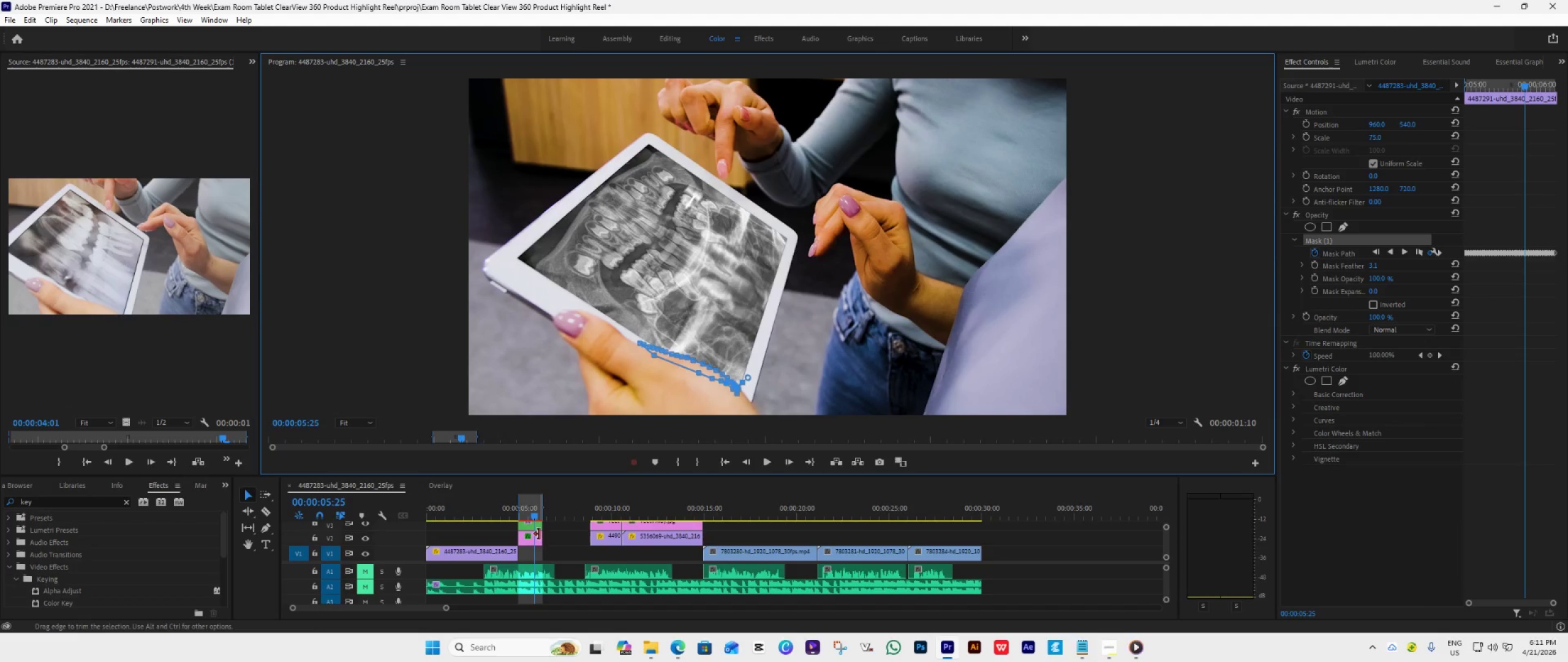 
double_click([530, 539])
 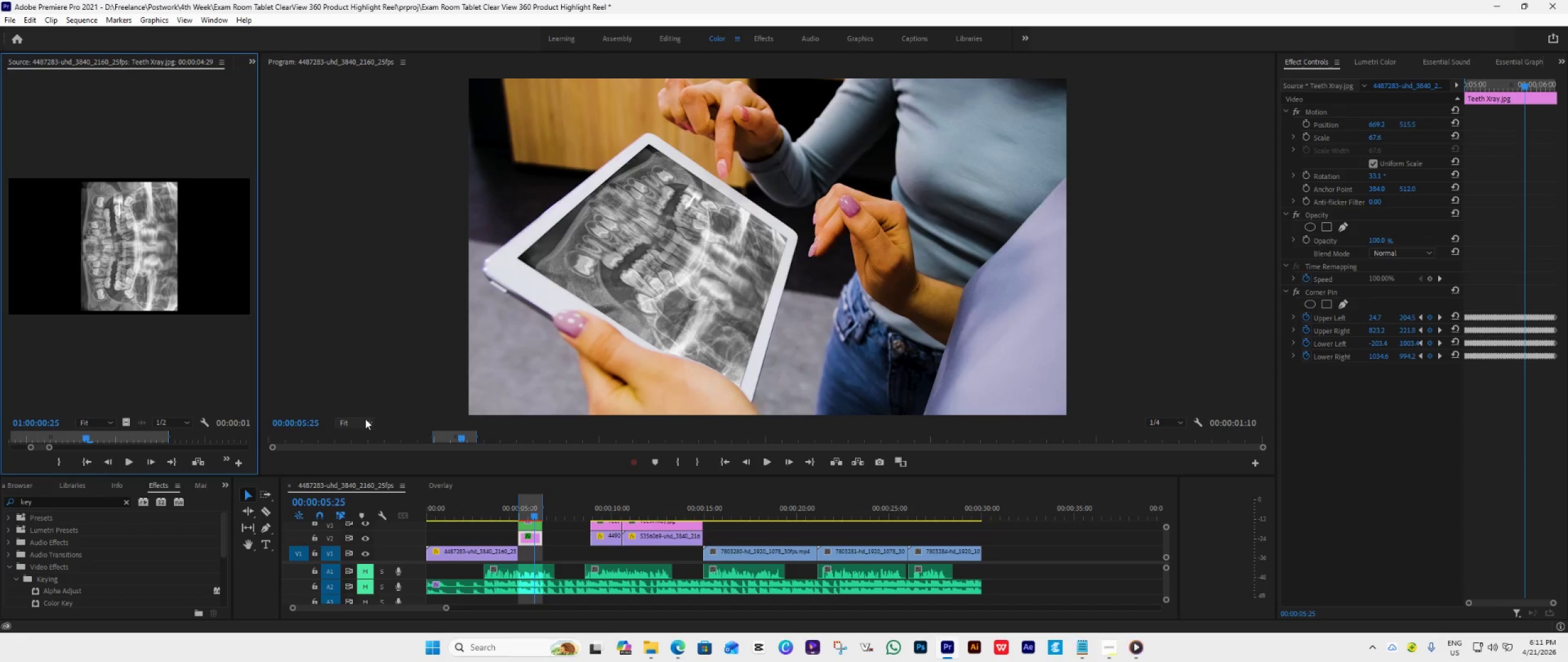 
left_click([371, 422])
 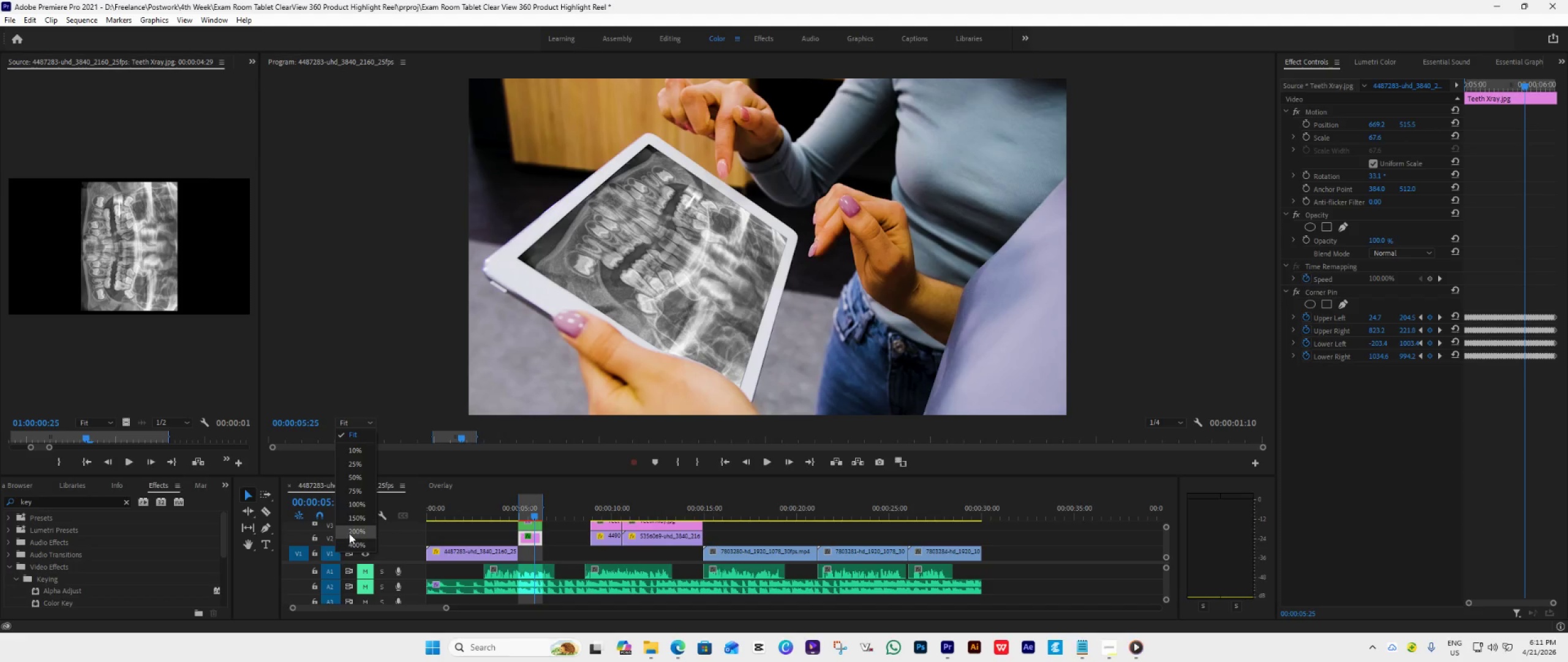 
left_click([353, 542])
 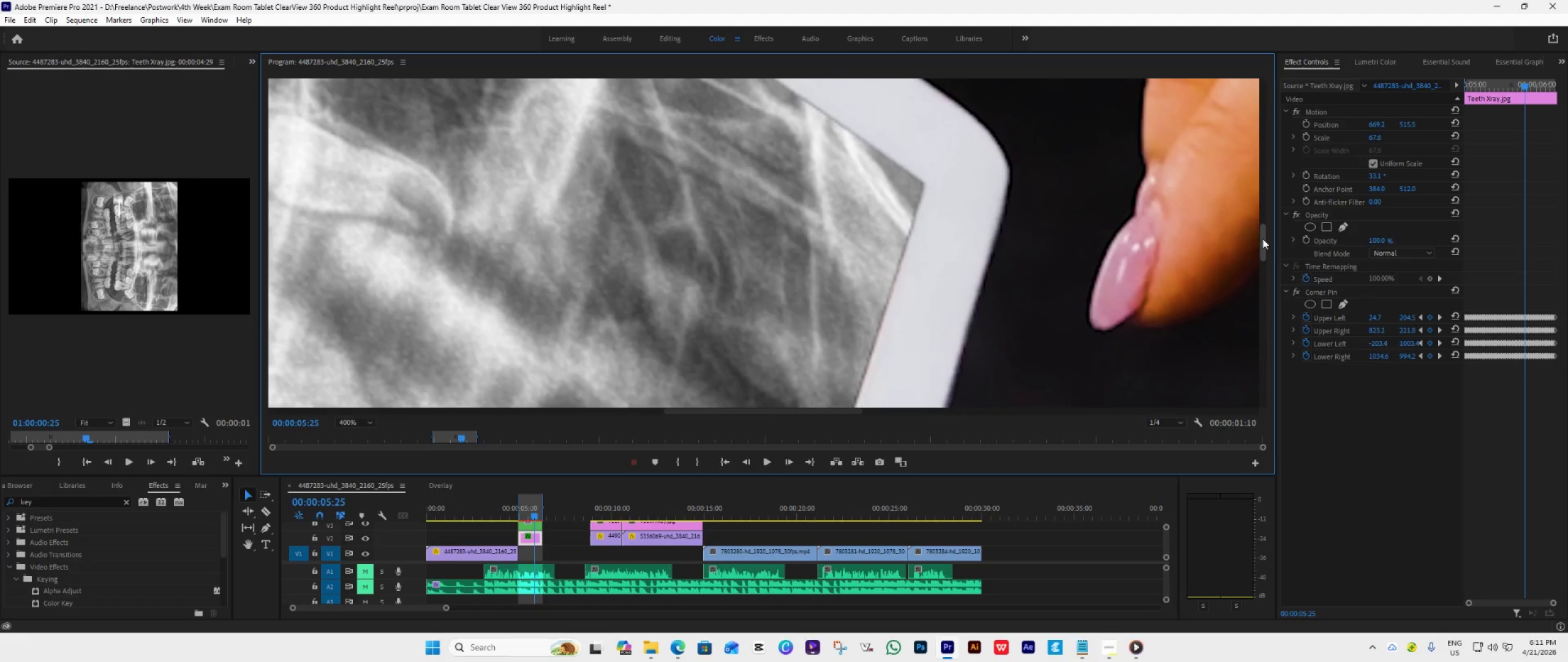 
left_click_drag(start_coordinate=[1263, 239], to_coordinate=[1232, 373])
 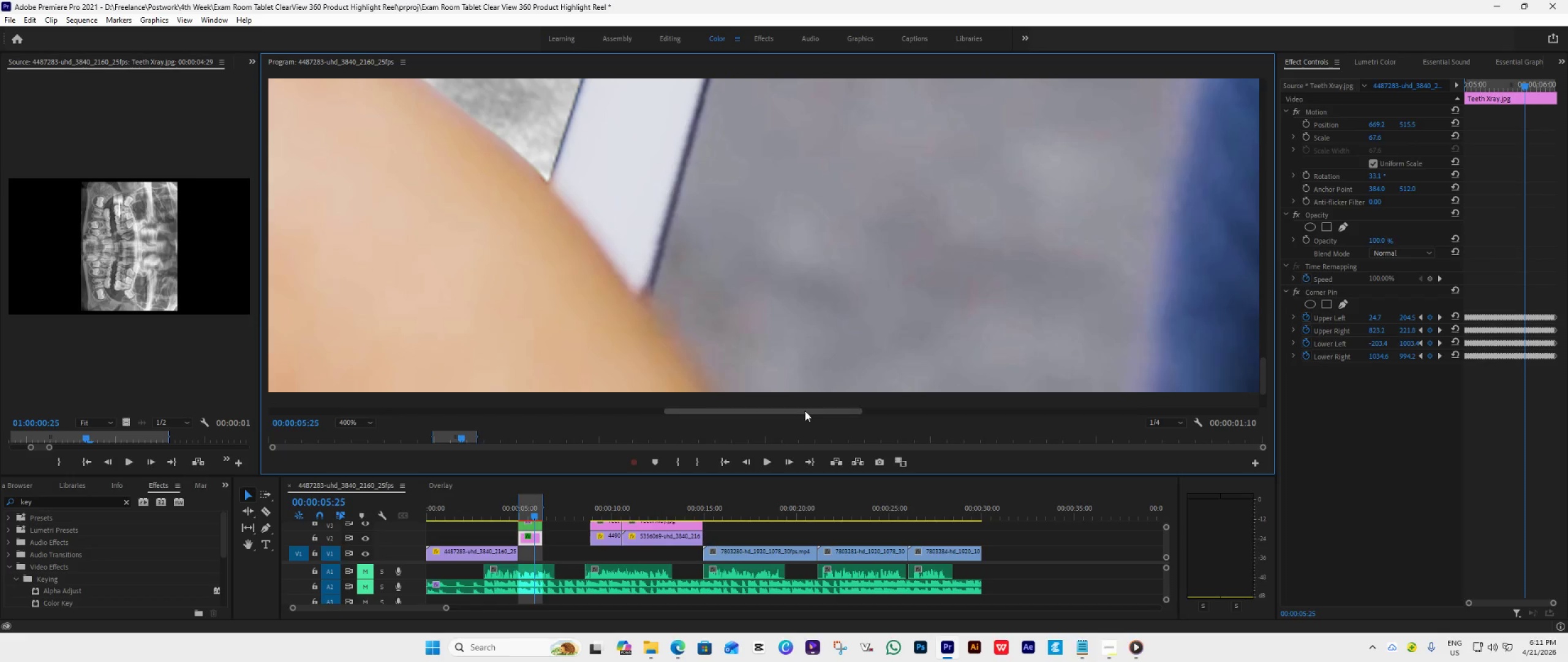 
left_click_drag(start_coordinate=[805, 411], to_coordinate=[677, 403])
 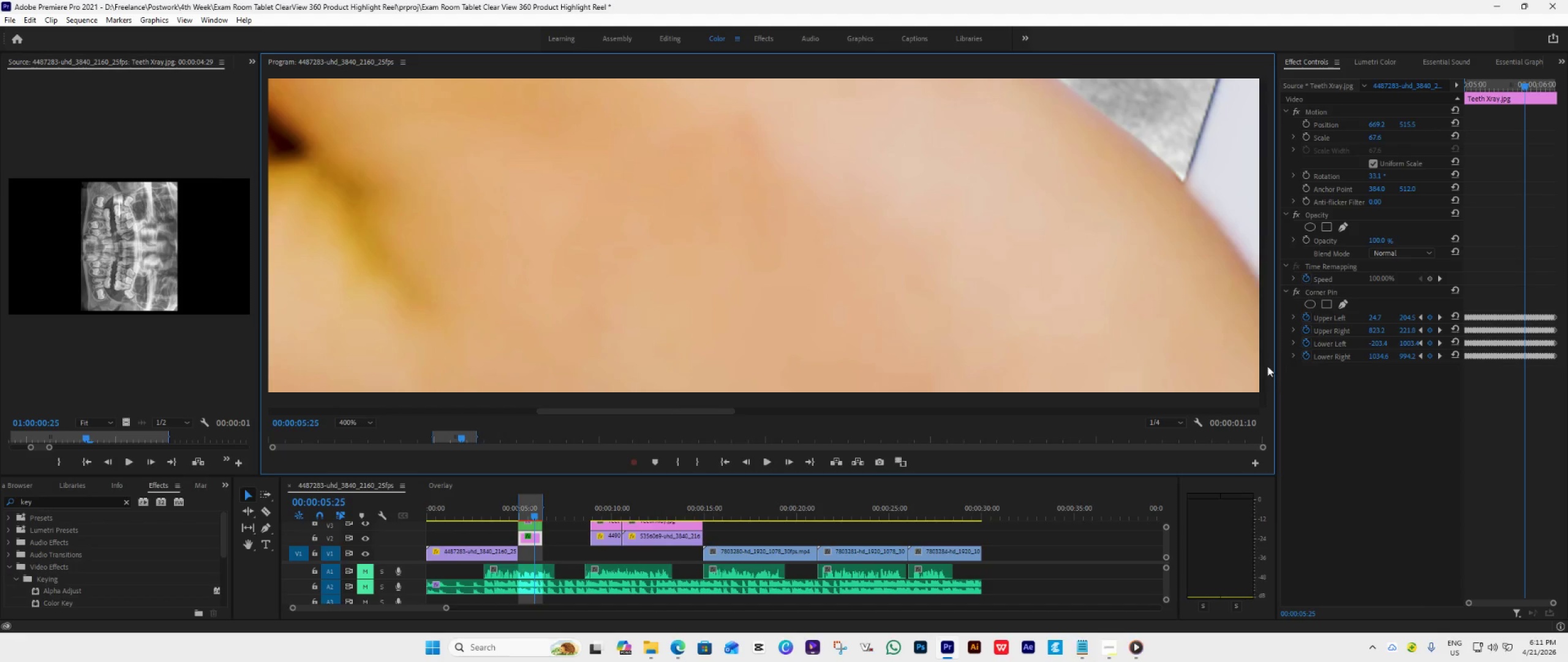 
left_click_drag(start_coordinate=[1265, 370], to_coordinate=[1264, 350])
 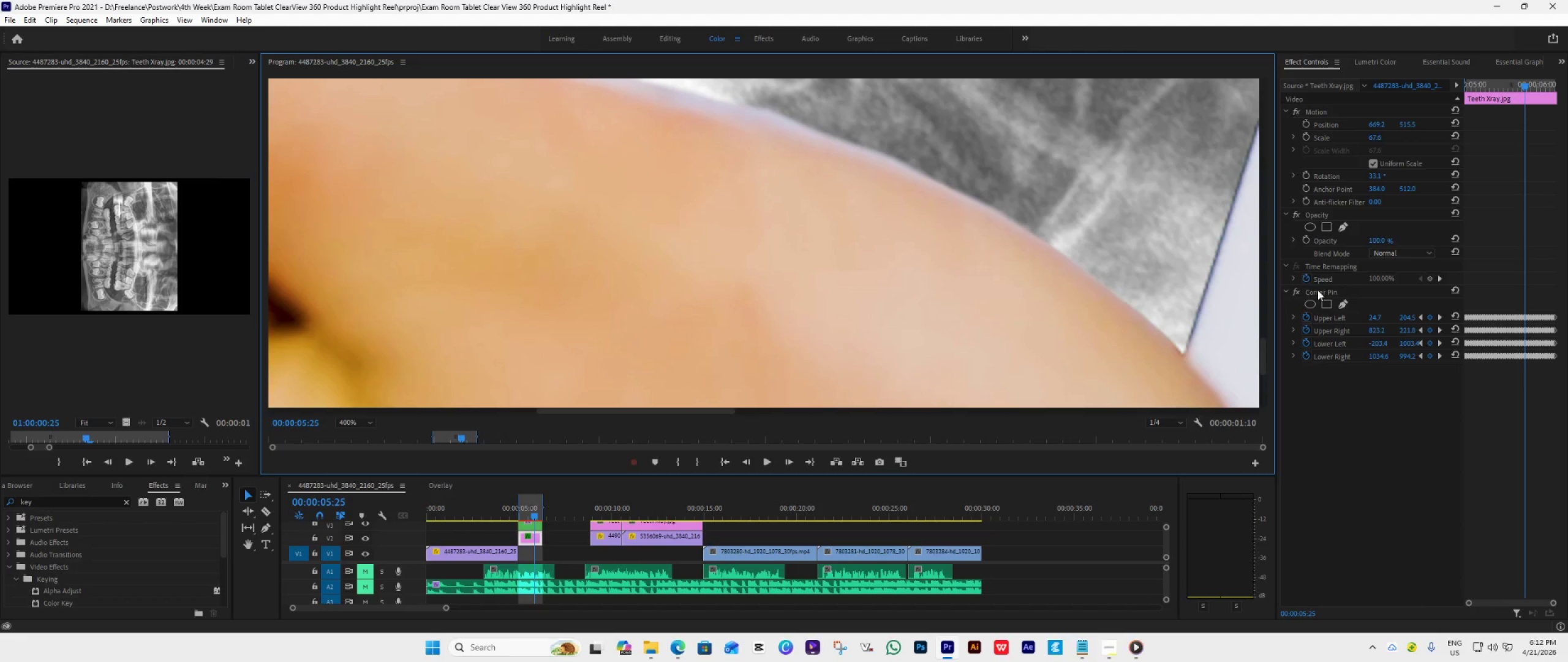 
left_click([1314, 290])
 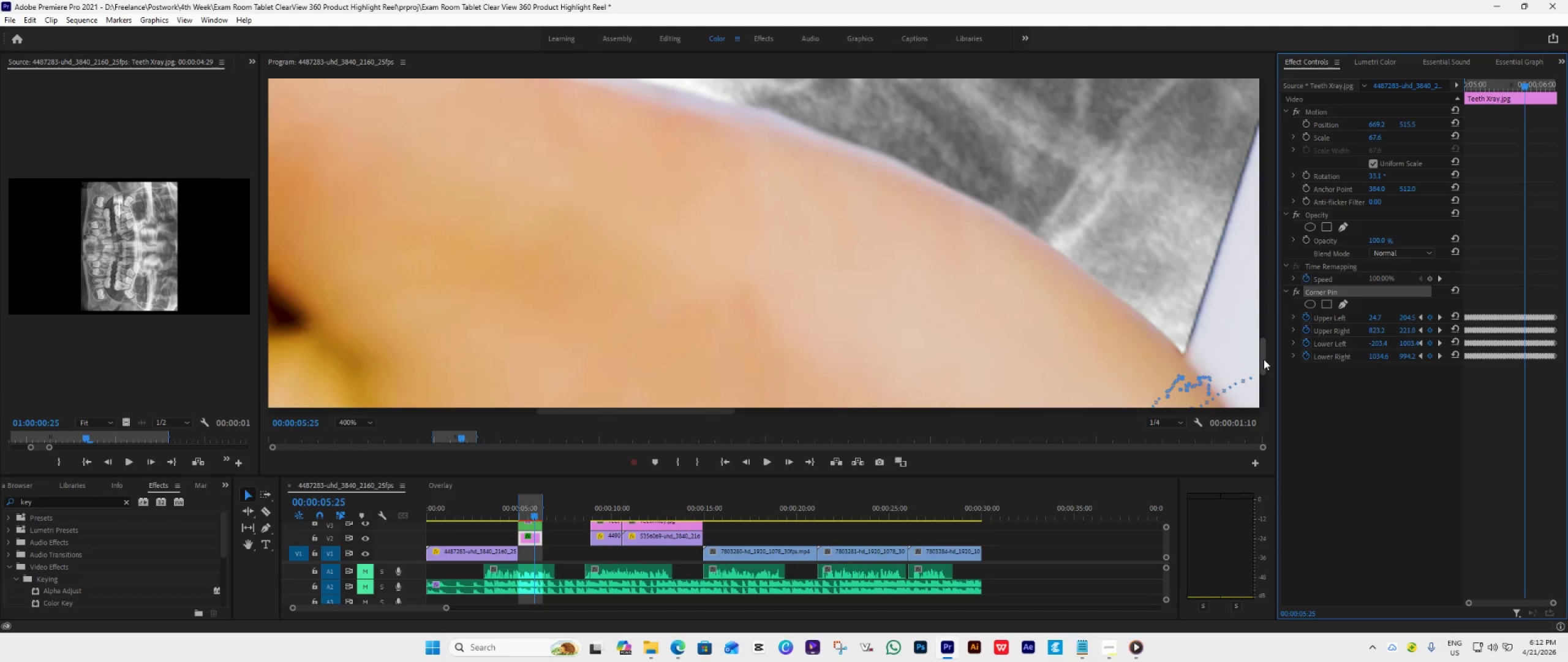 
left_click_drag(start_coordinate=[1264, 360], to_coordinate=[1264, 380])
 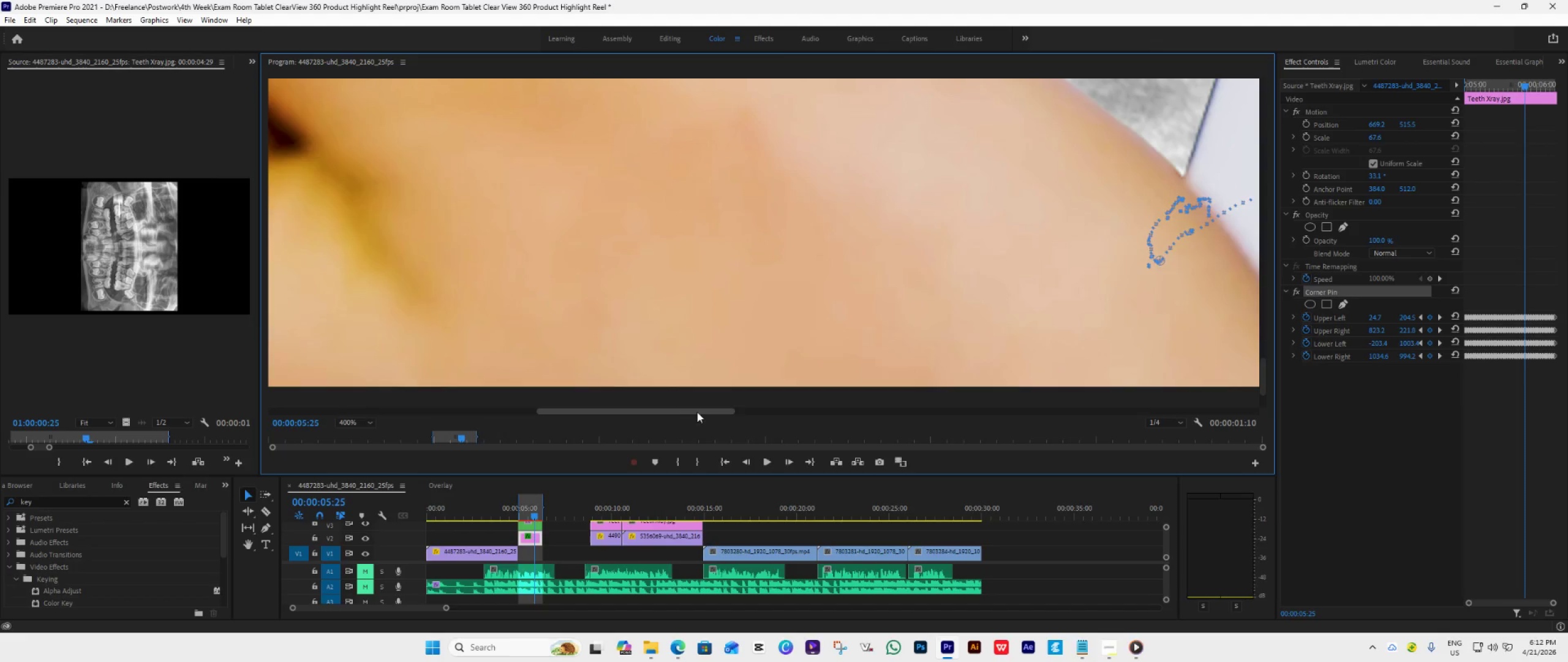 
left_click_drag(start_coordinate=[697, 412], to_coordinate=[740, 425])
 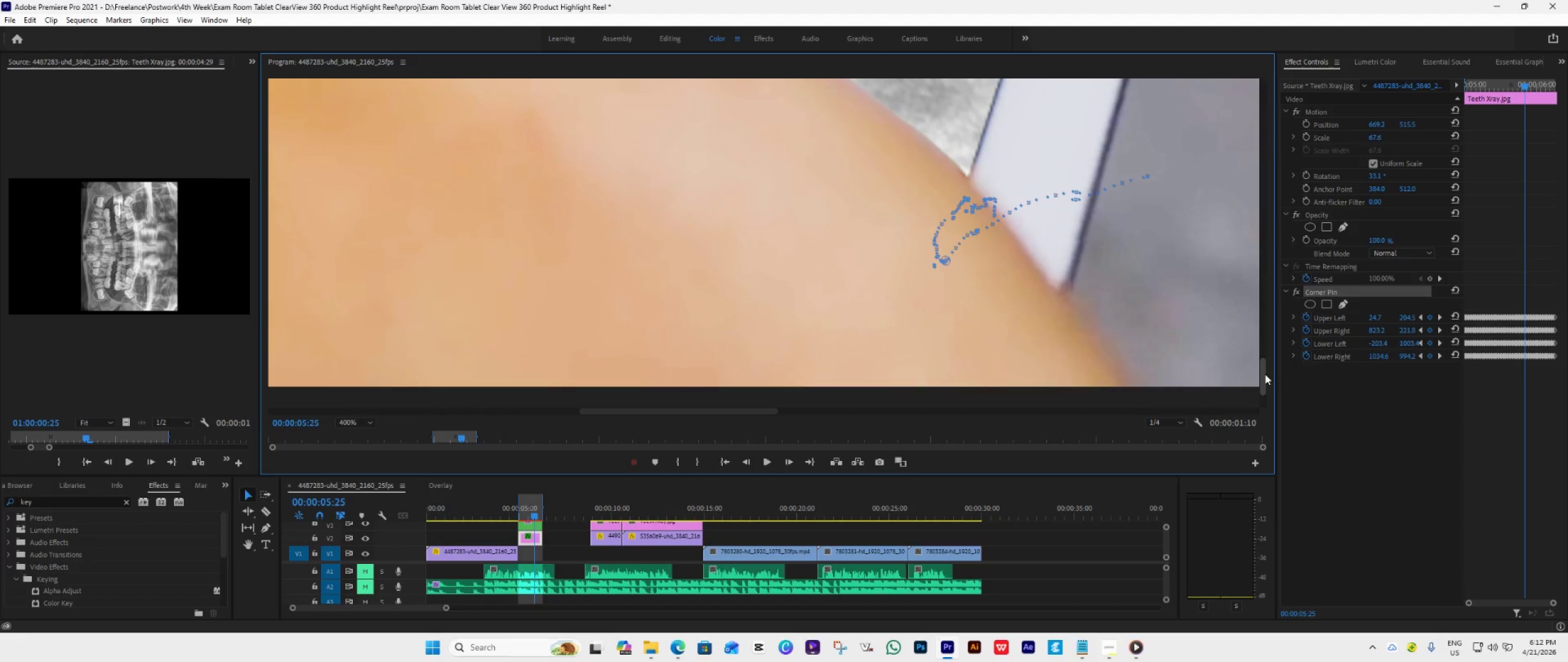 
left_click_drag(start_coordinate=[1265, 374], to_coordinate=[1258, 368])
 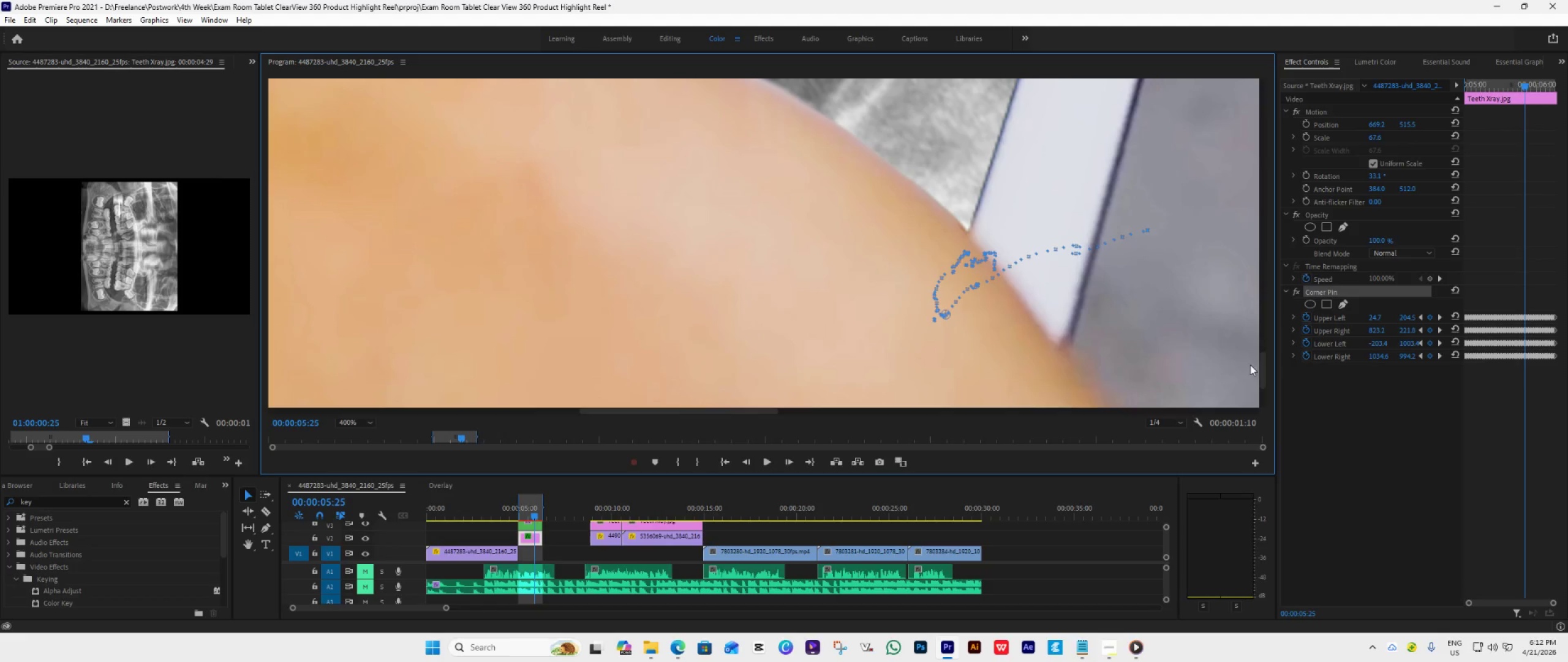 
left_click([1258, 368])
 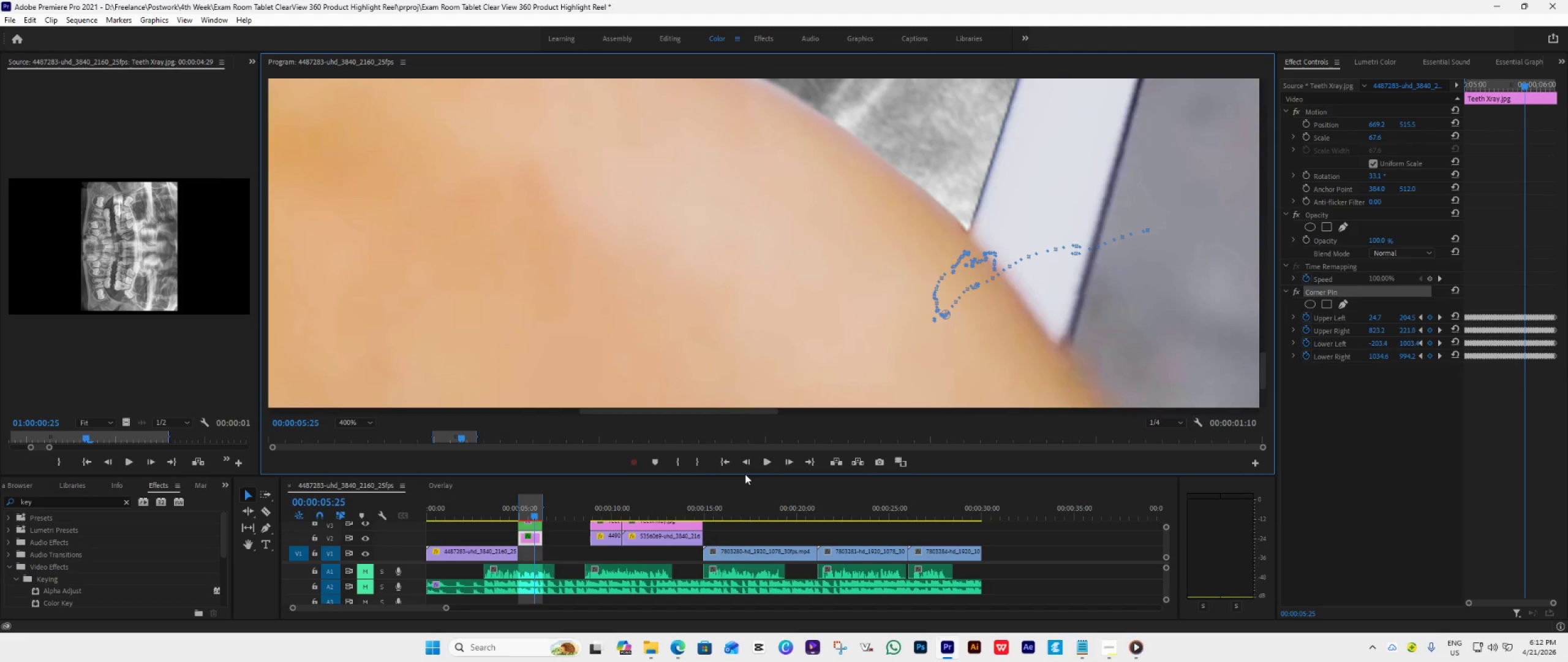 
wait(16.8)
 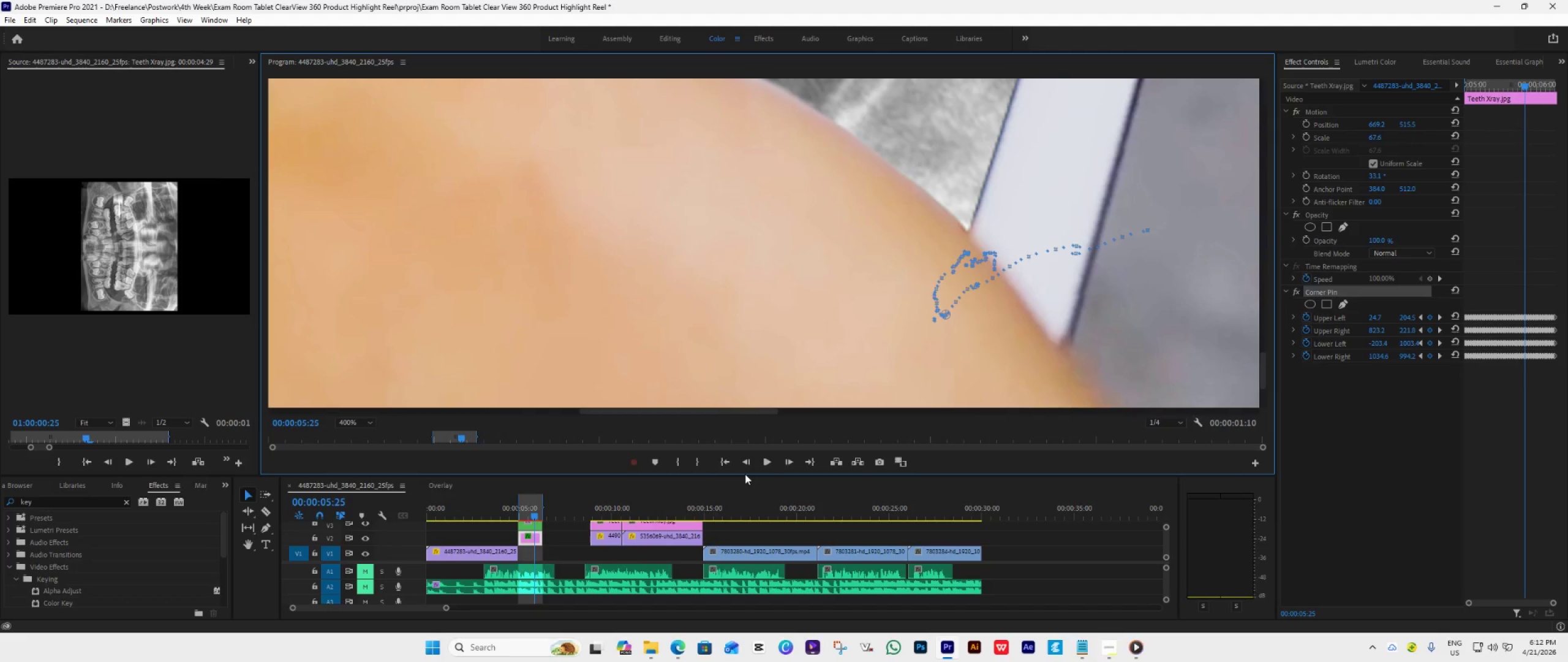 
left_click_drag(start_coordinate=[692, 475], to_coordinate=[724, 329])
 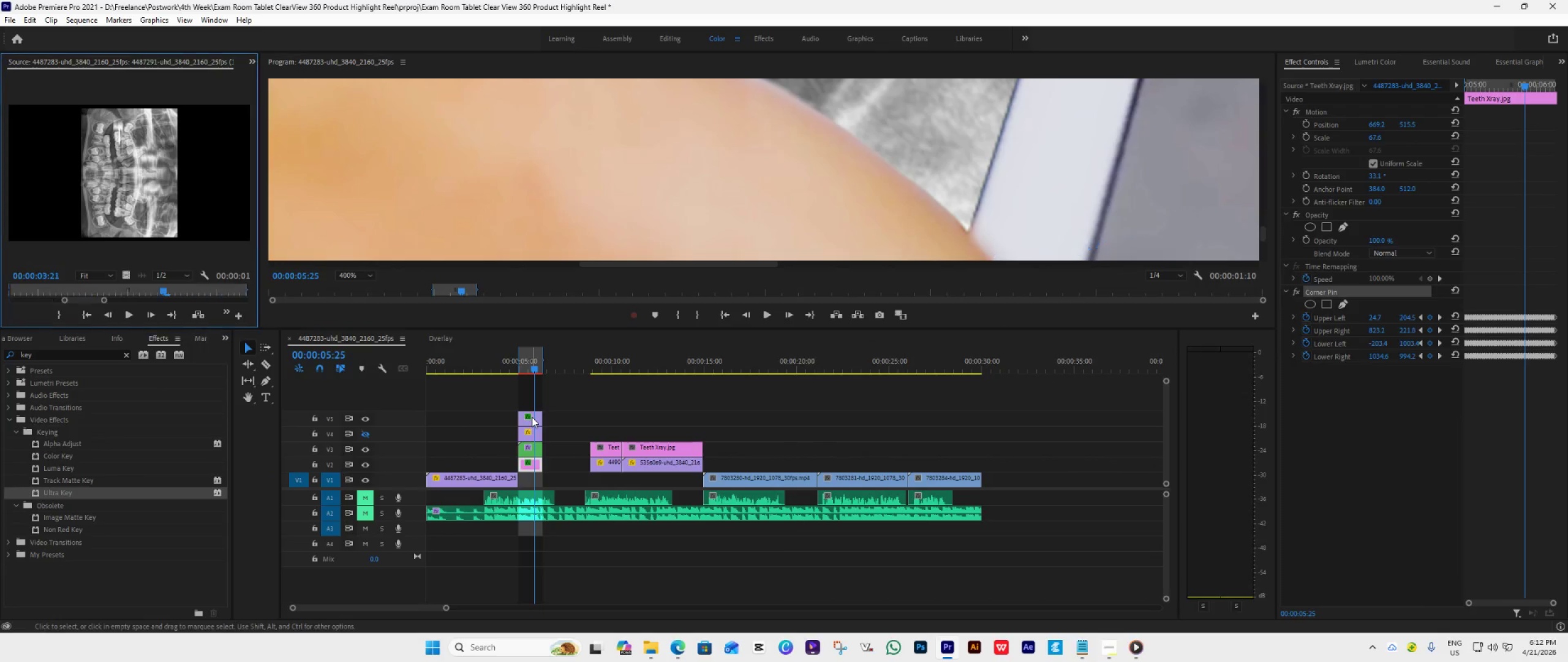 
double_click([532, 417])
 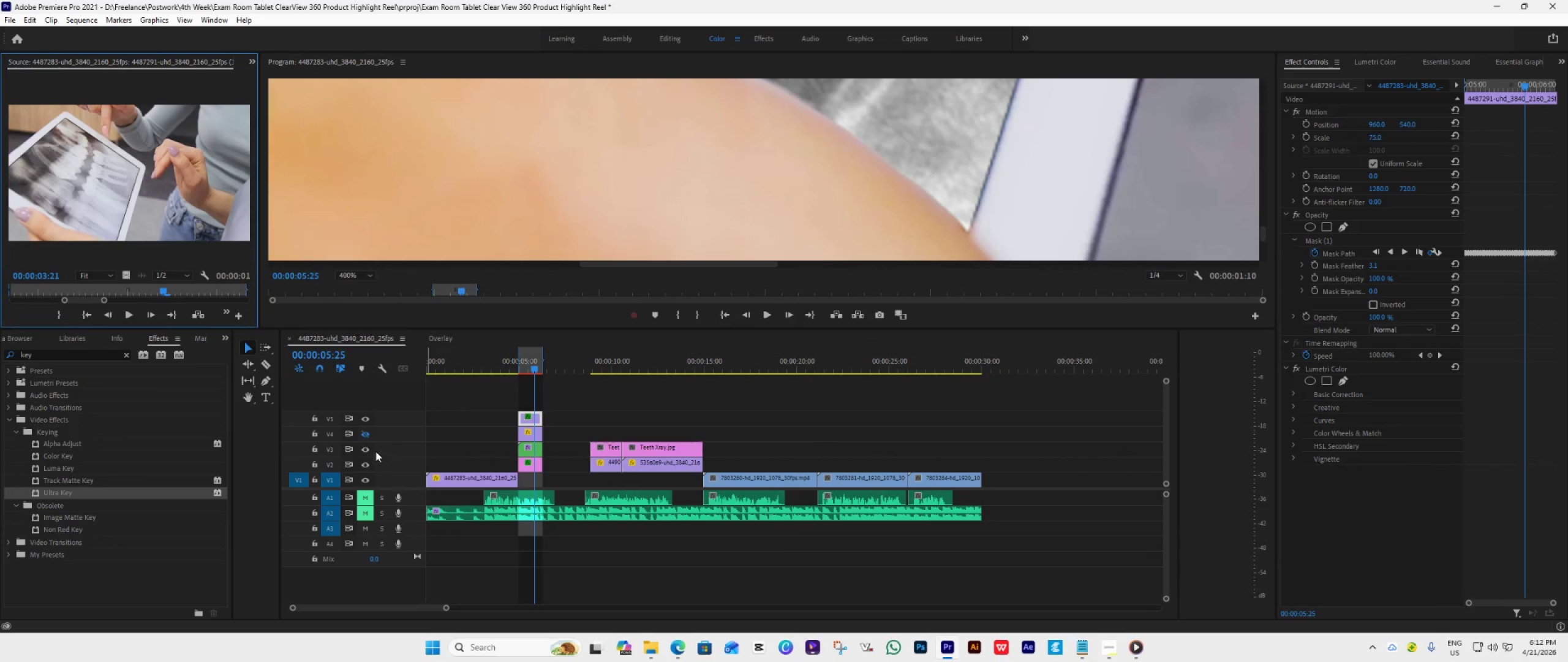 
double_click([368, 448])
 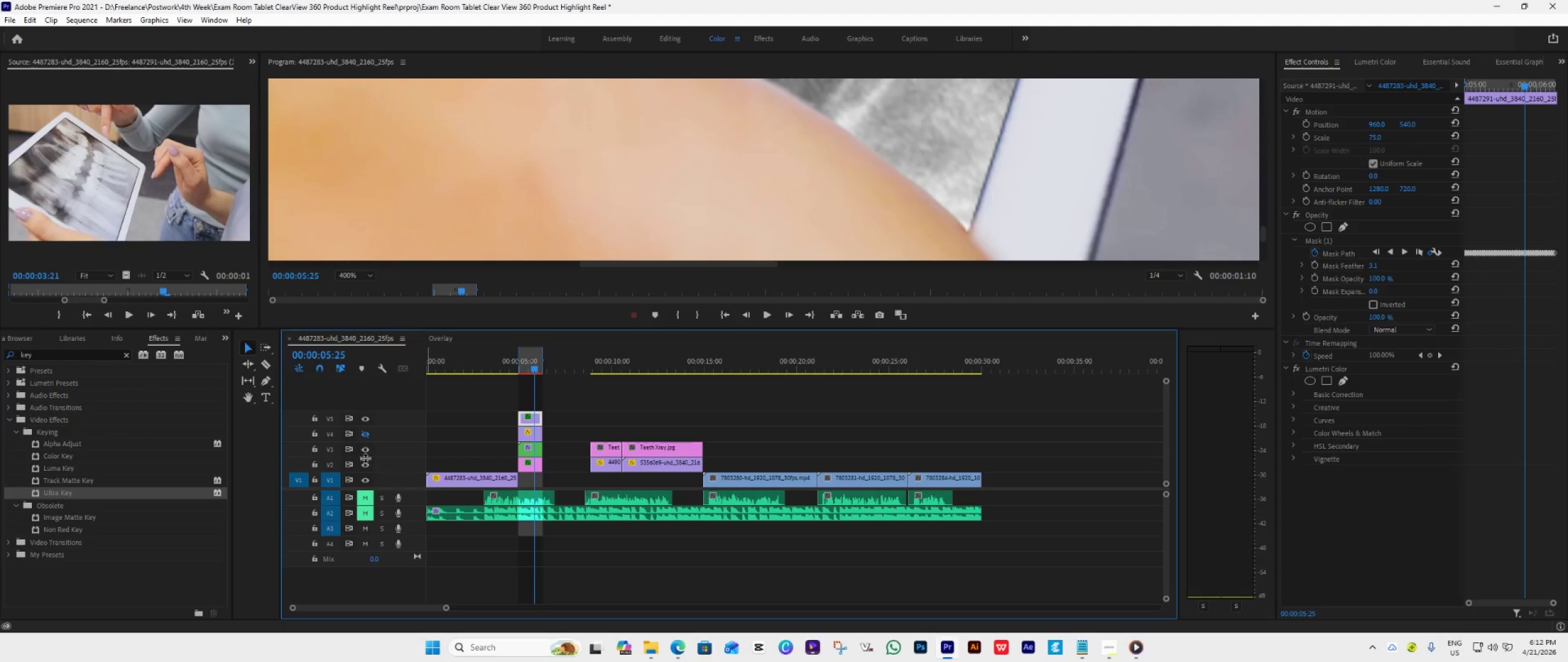 
double_click([364, 453])
 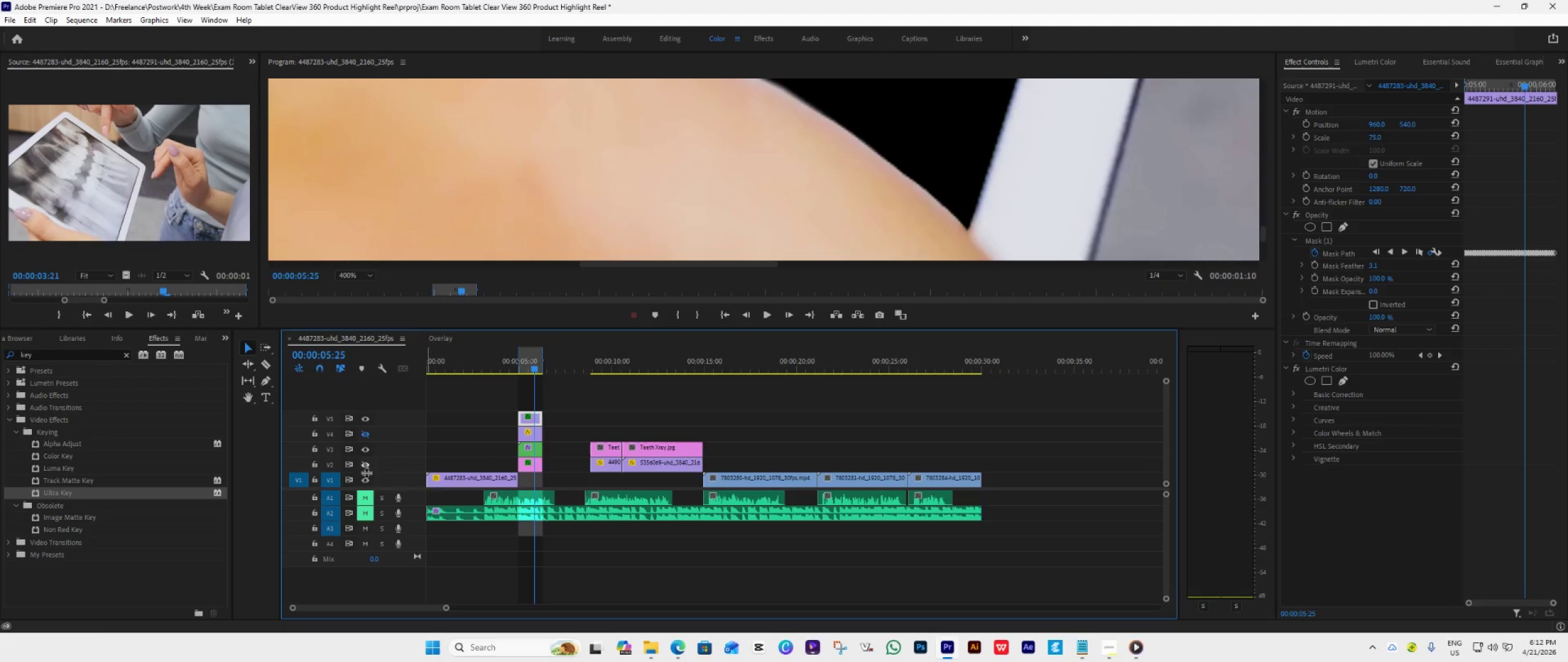 
triple_click([365, 462])
 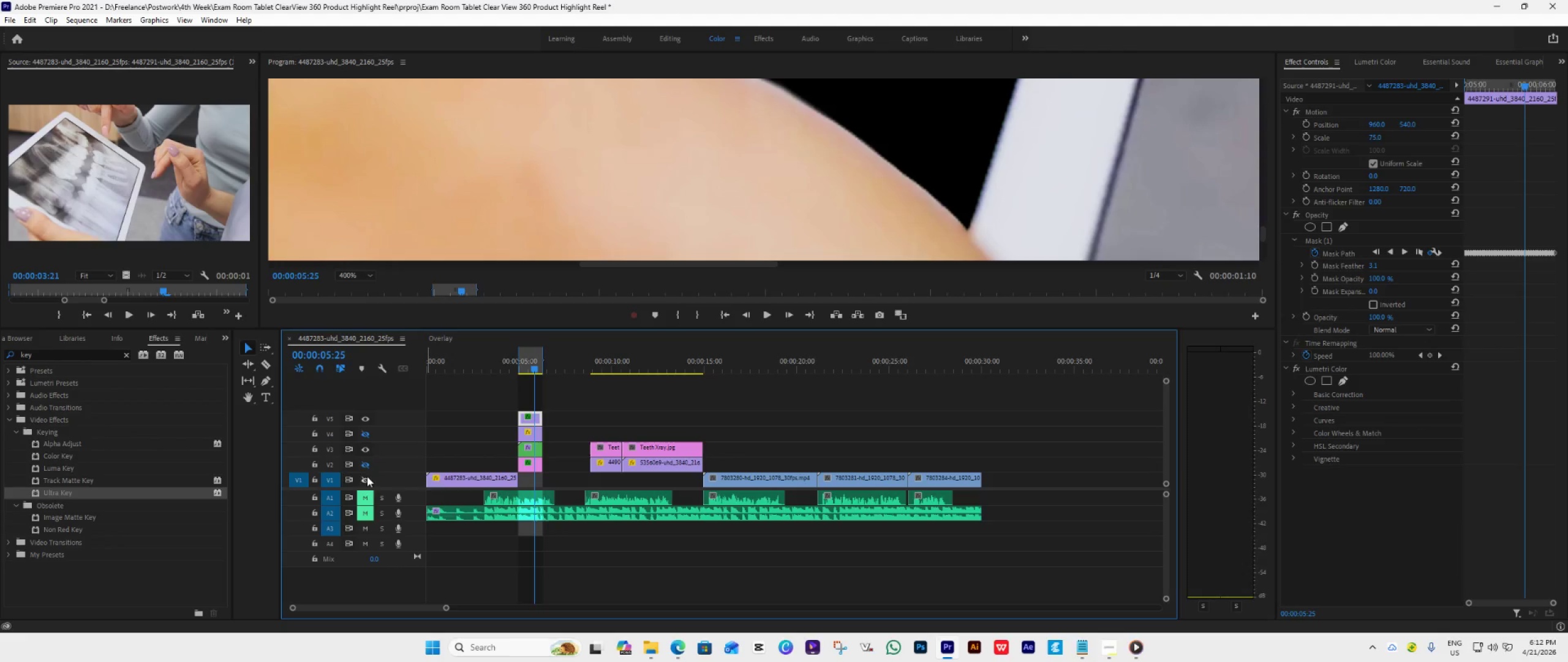 
left_click([367, 476])
 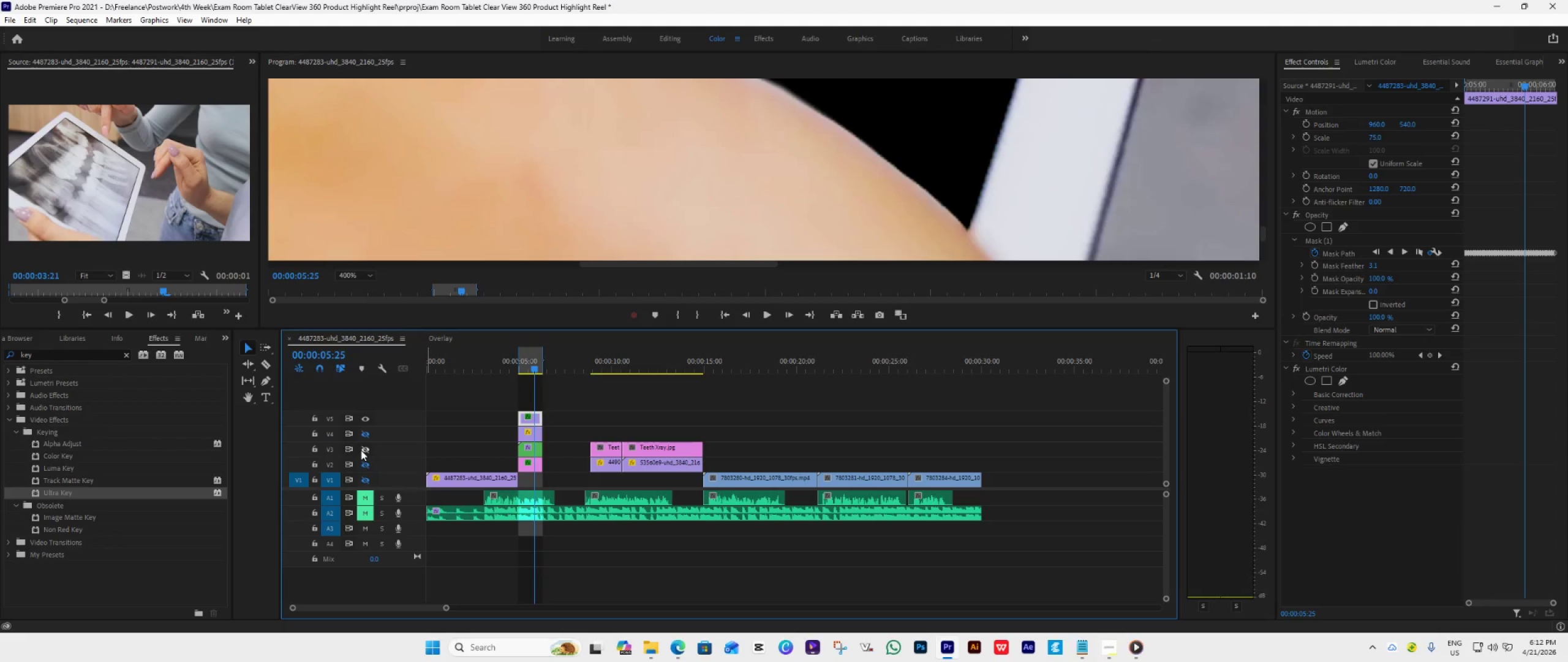 
left_click([361, 450])
 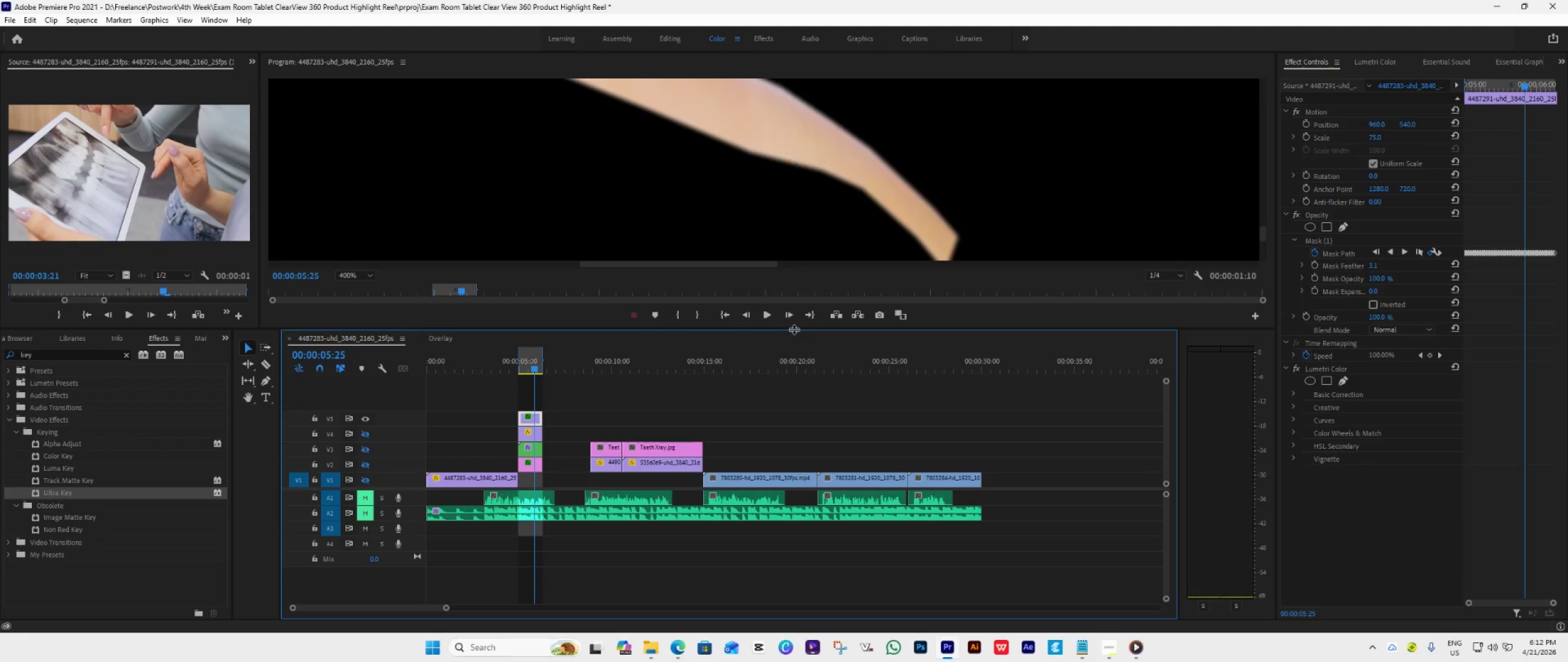 
left_click_drag(start_coordinate=[794, 329], to_coordinate=[792, 422])
 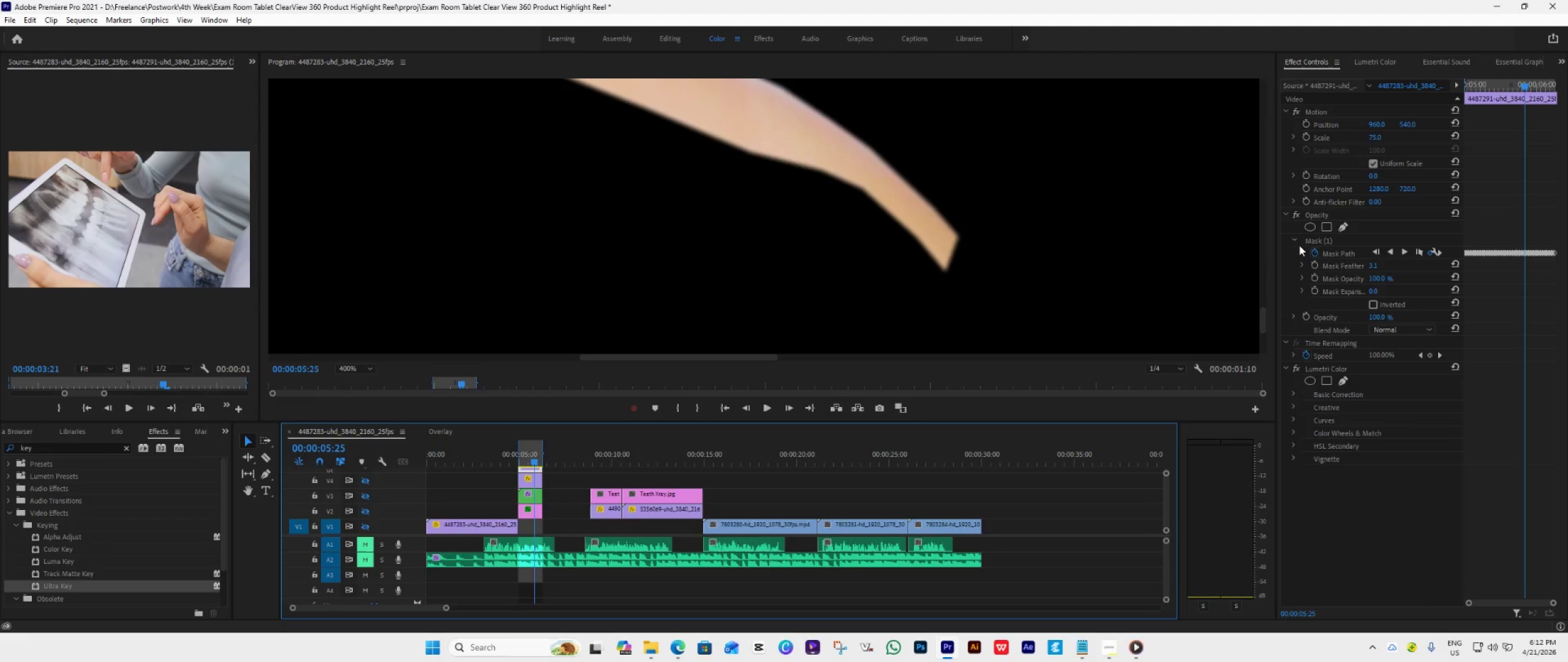 
wait(10.59)
 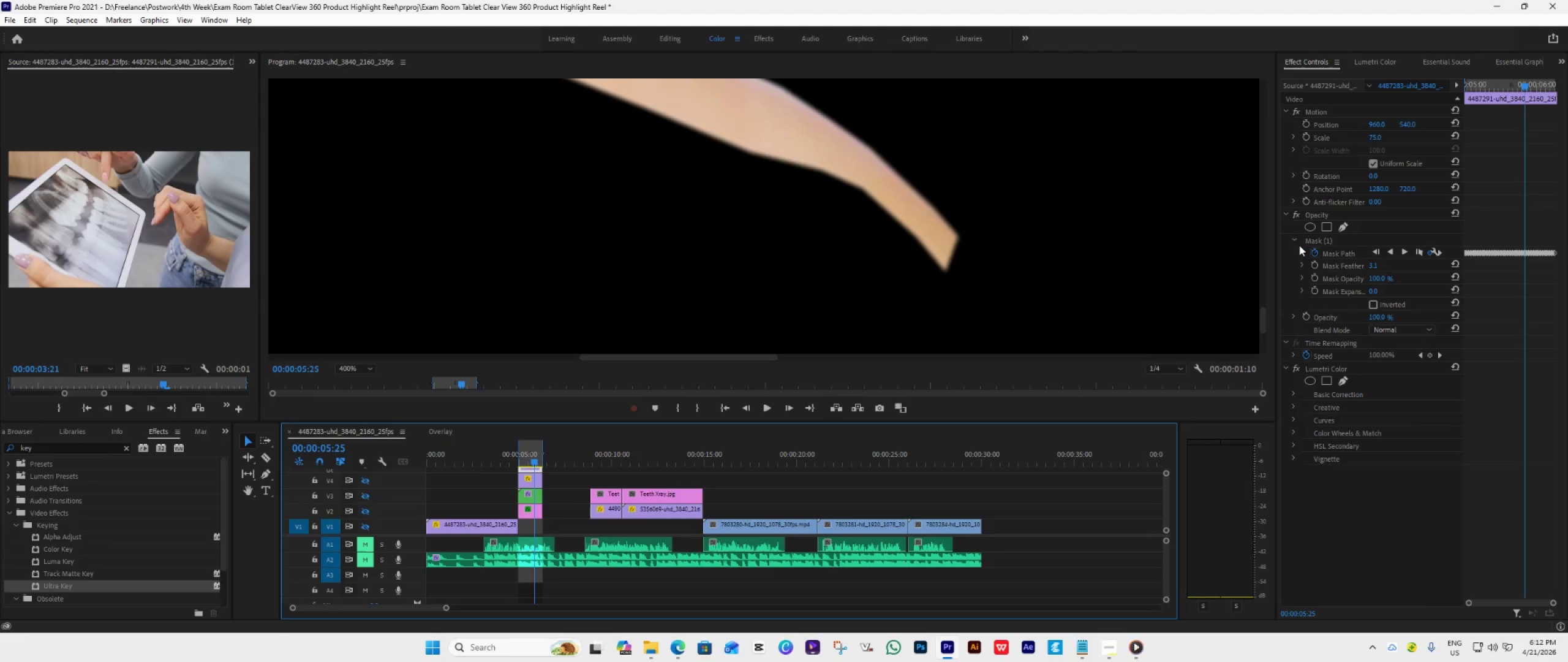 
double_click([365, 513])
 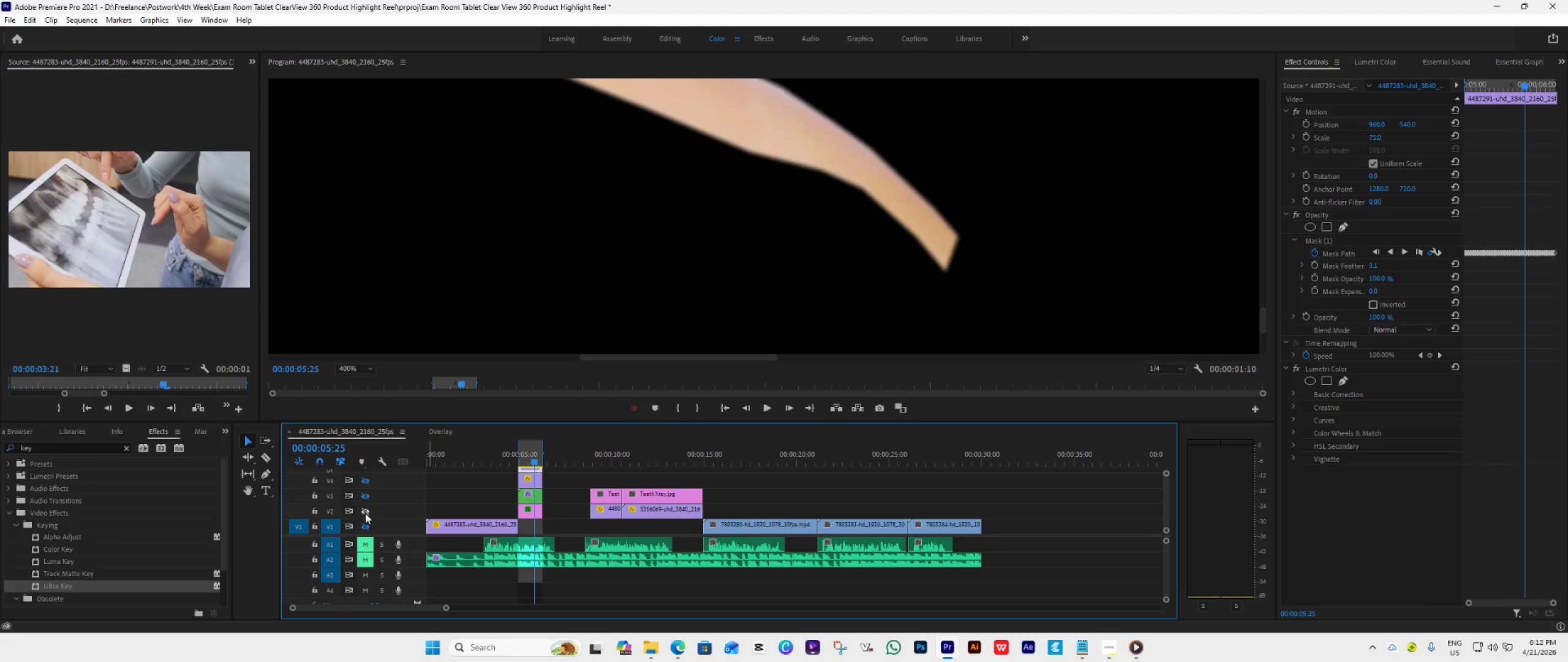 
left_click([365, 513])
 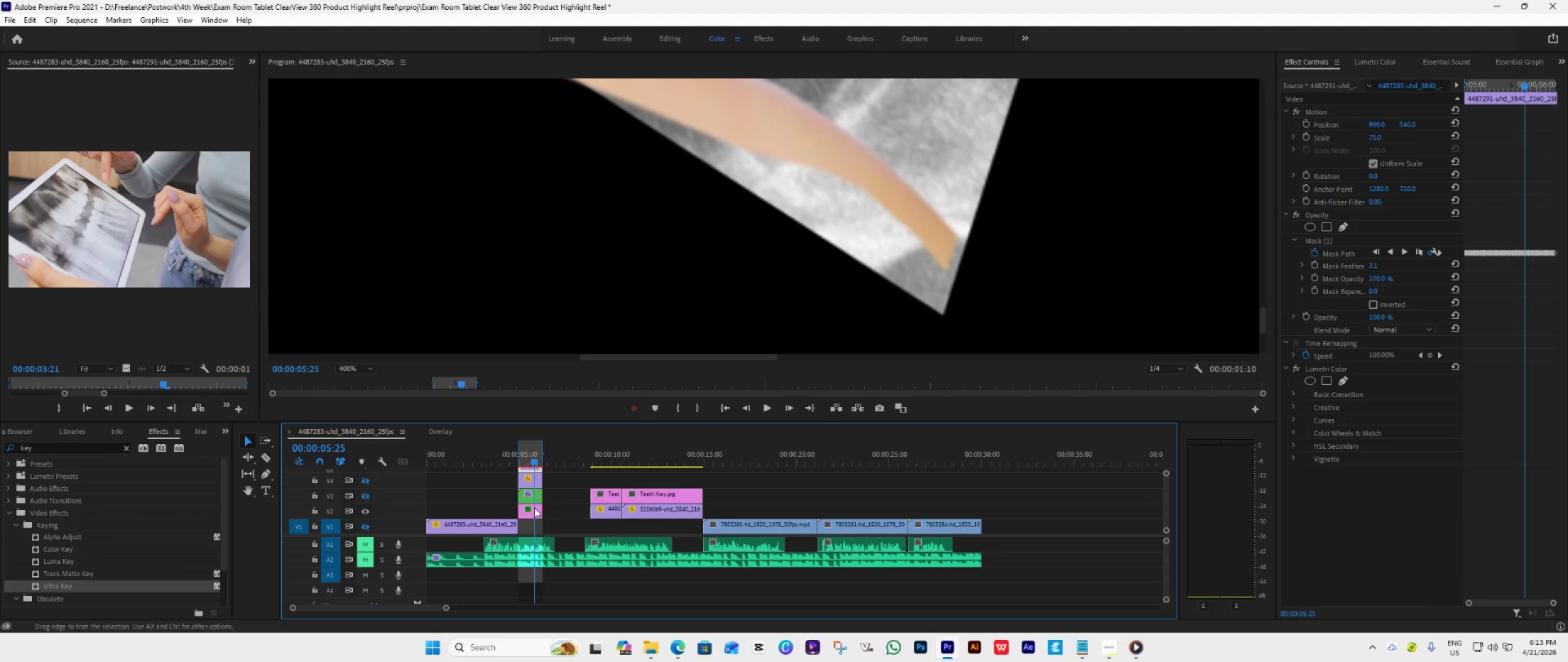 
wait(9.7)
 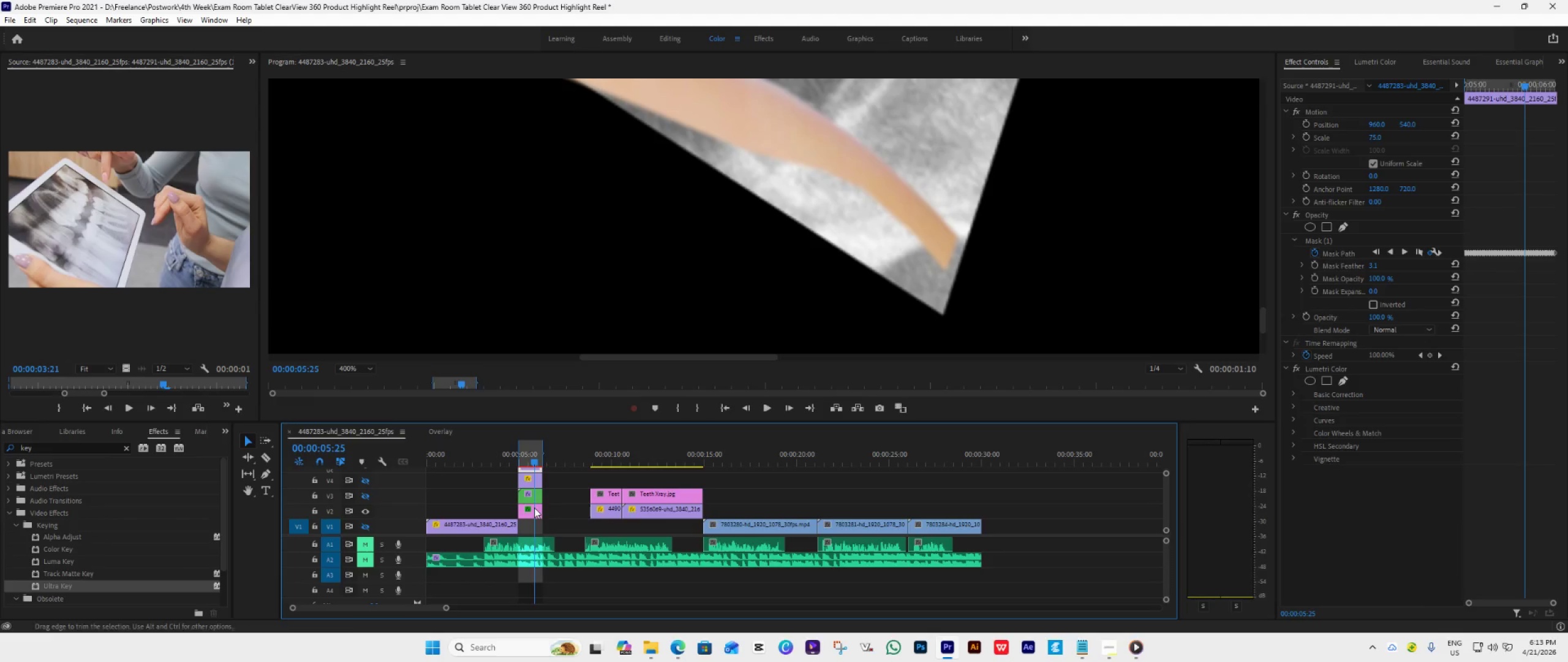 
left_click_drag(start_coordinate=[677, 422], to_coordinate=[675, 413])
 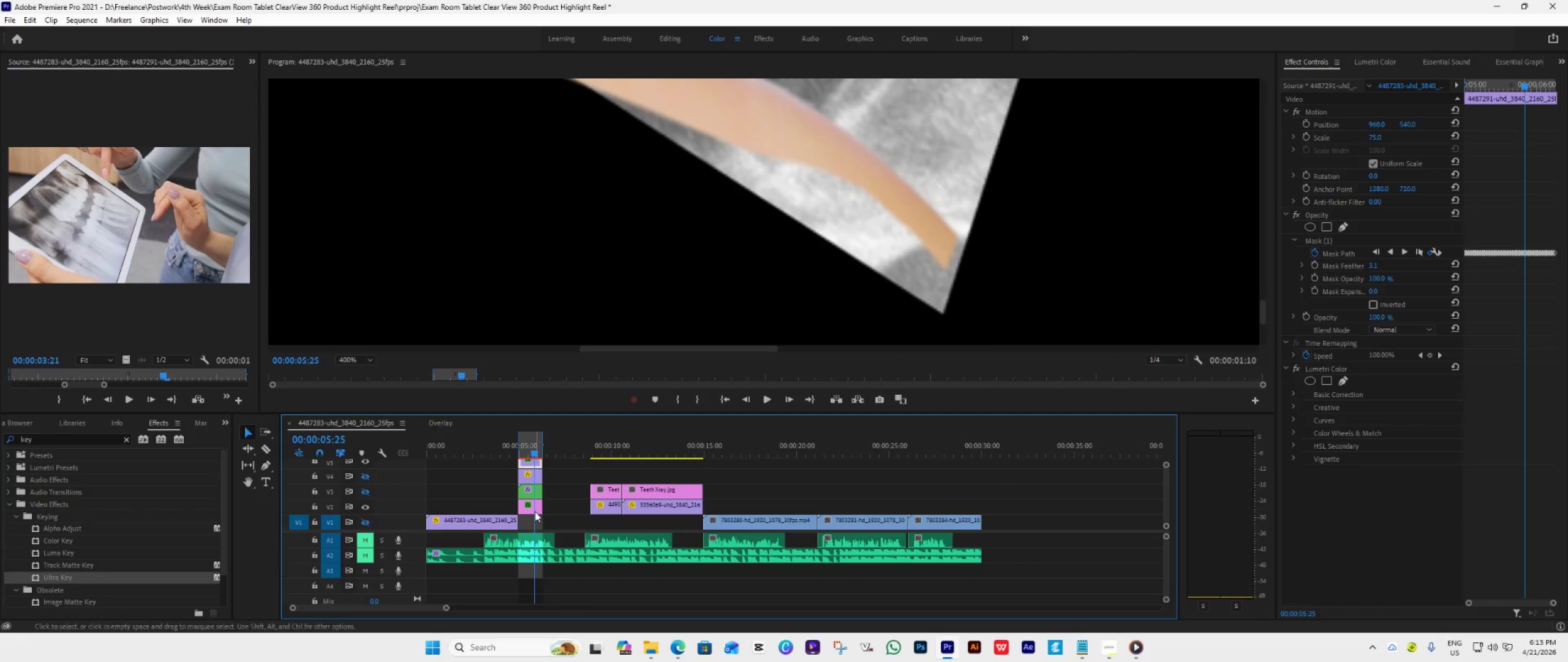 
double_click([533, 508])
 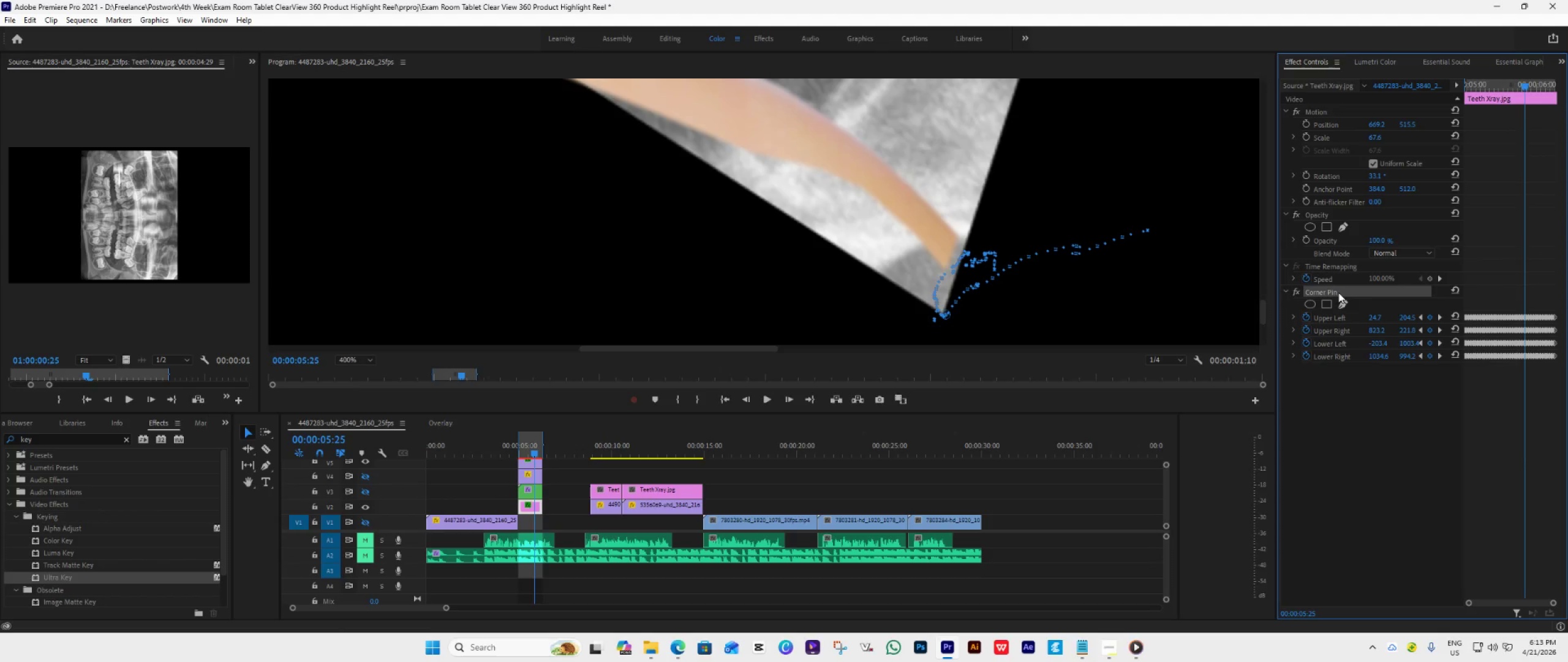 
left_click([1338, 292])
 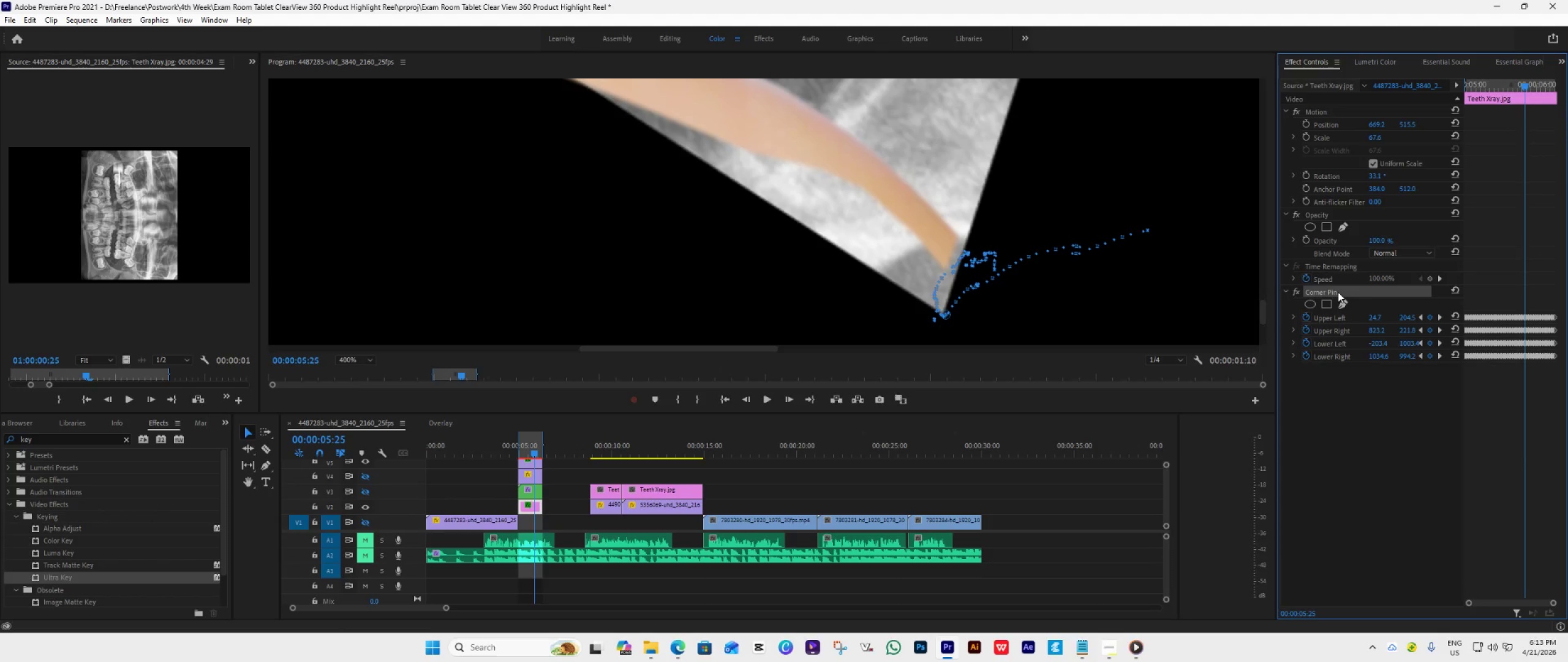 
wait(5.32)
 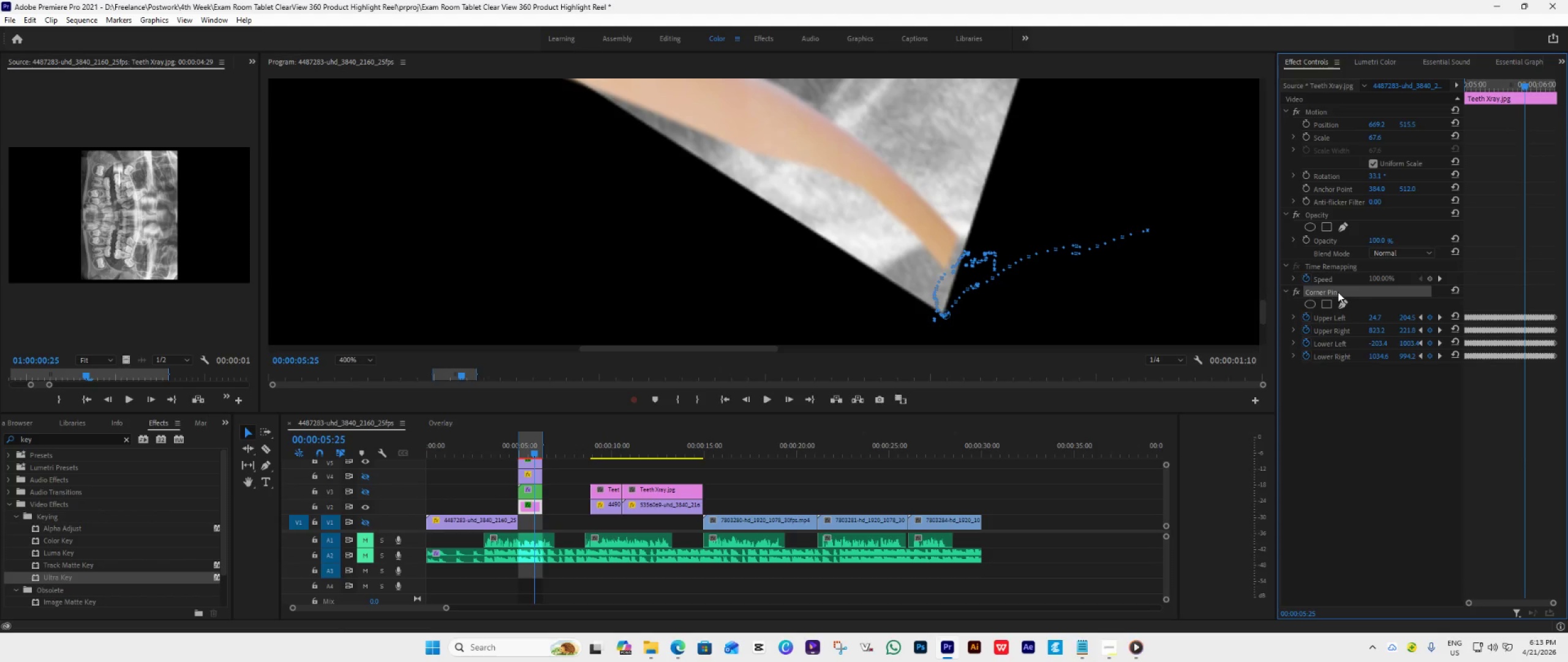 
double_click([1338, 292])
 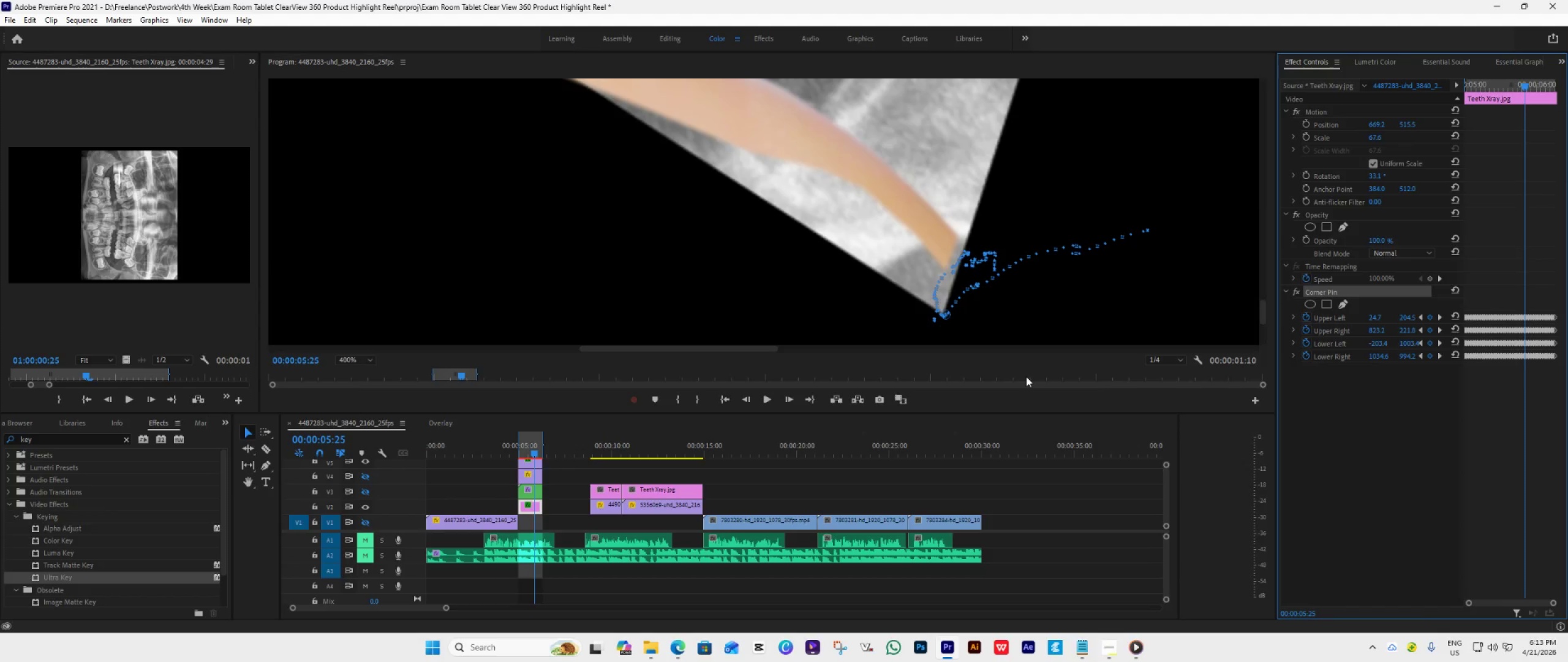 
wait(6.97)
 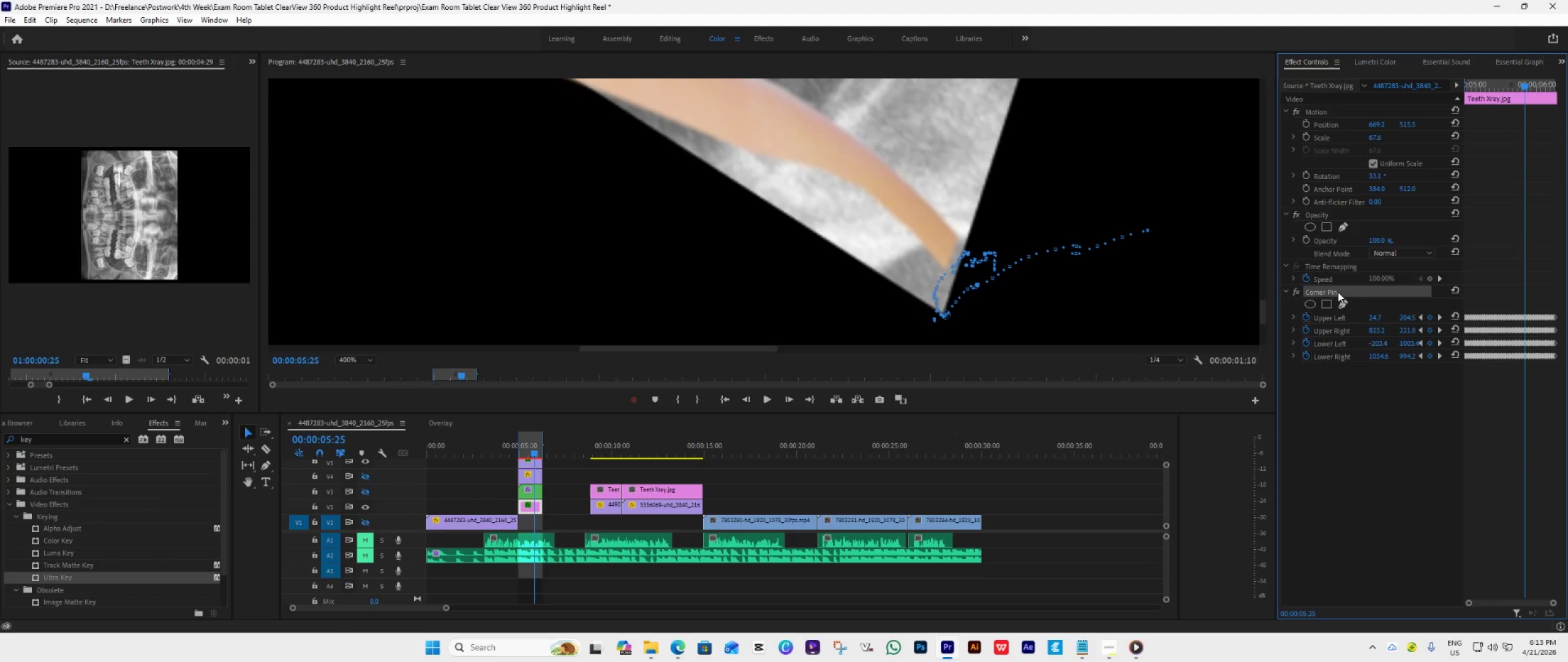 
left_click([530, 462])
 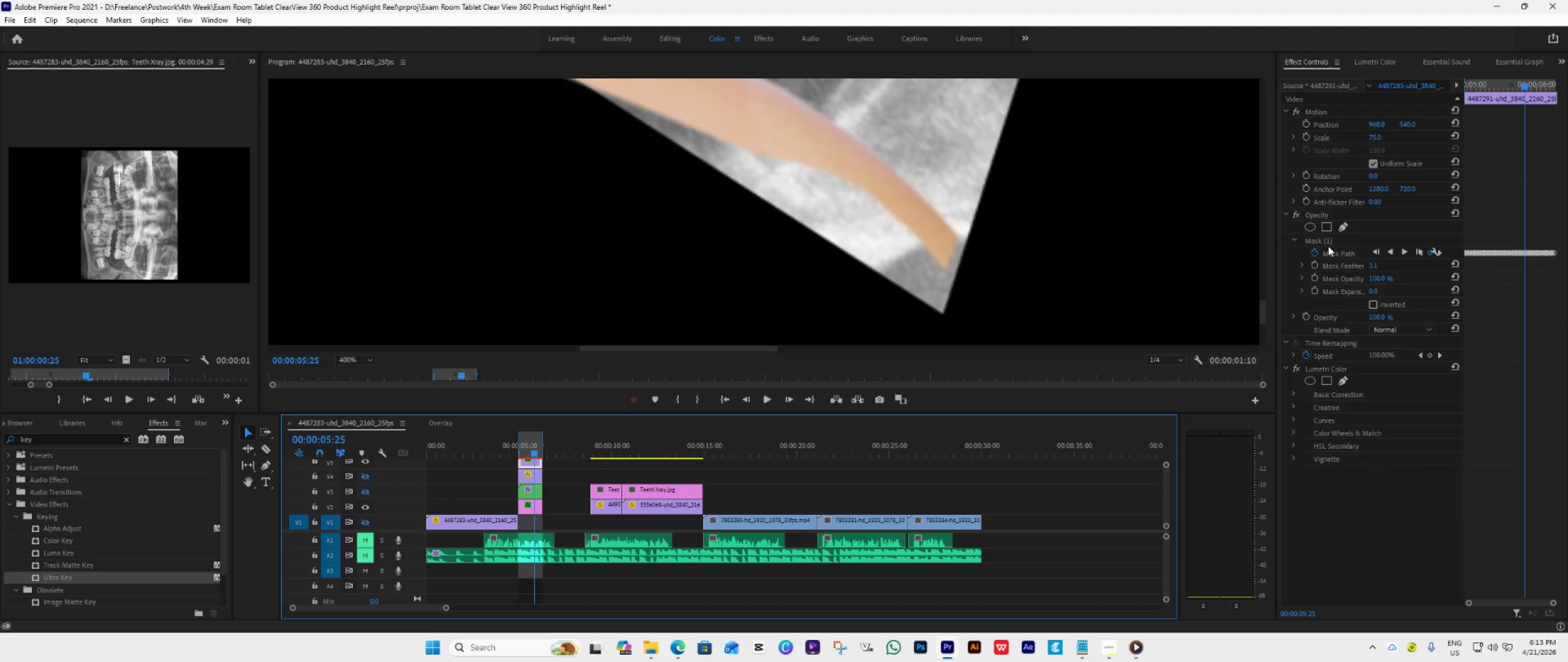 
left_click([1329, 240])
 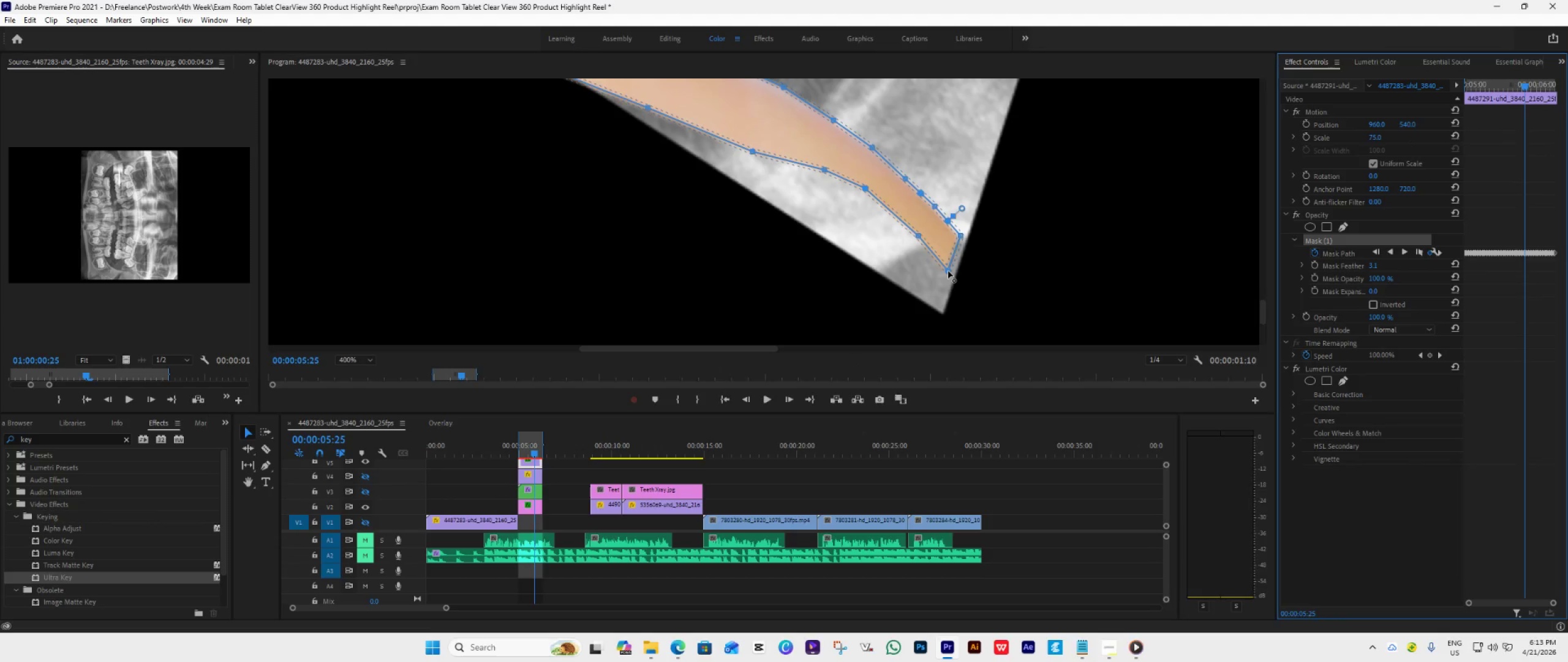 
left_click_drag(start_coordinate=[948, 271], to_coordinate=[944, 314])
 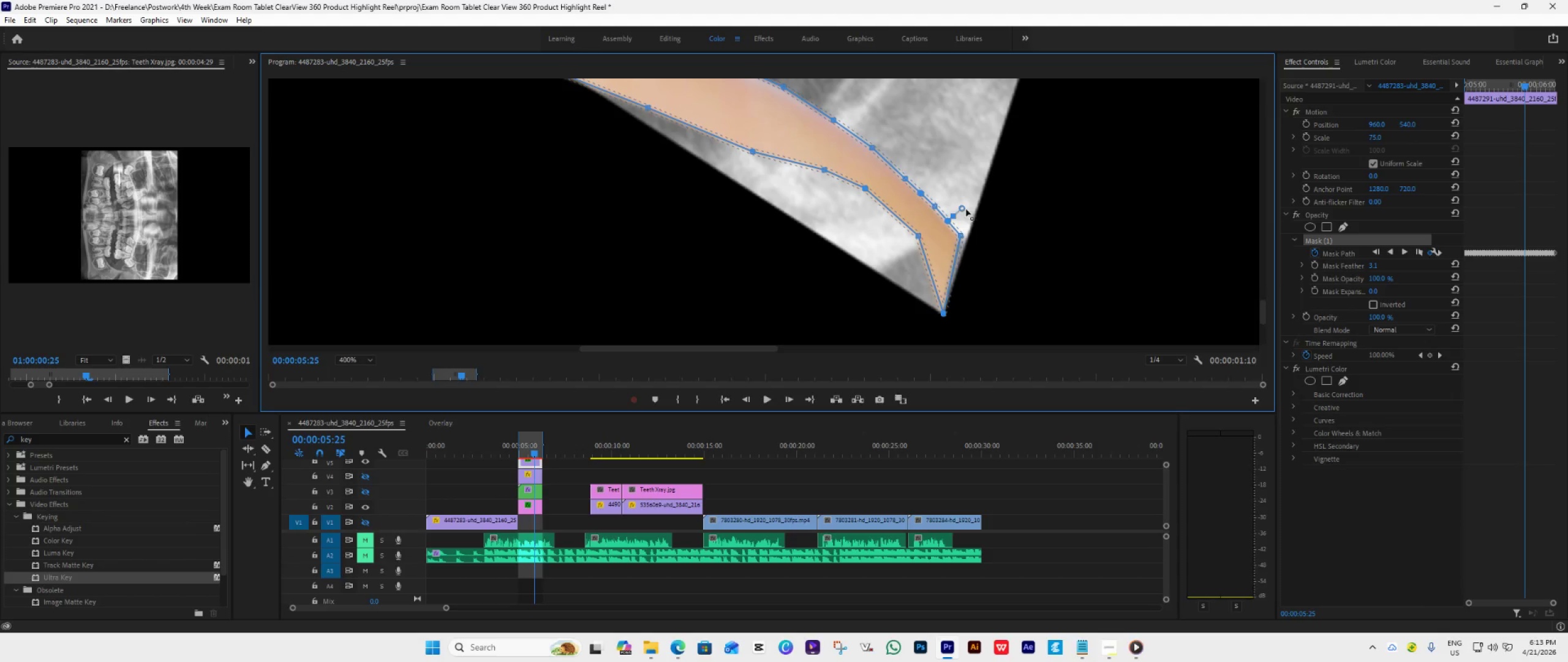 
left_click_drag(start_coordinate=[960, 208], to_coordinate=[954, 216])
 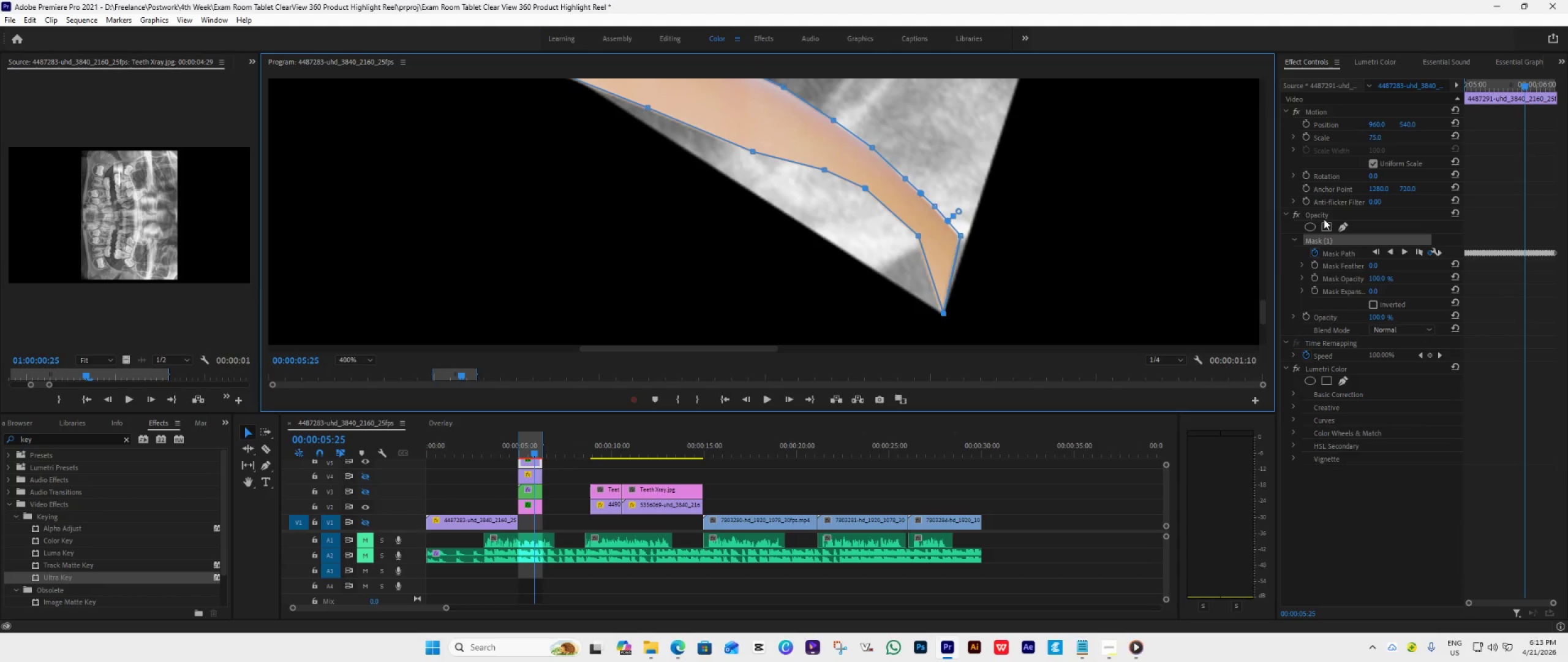 
wait(9.8)
 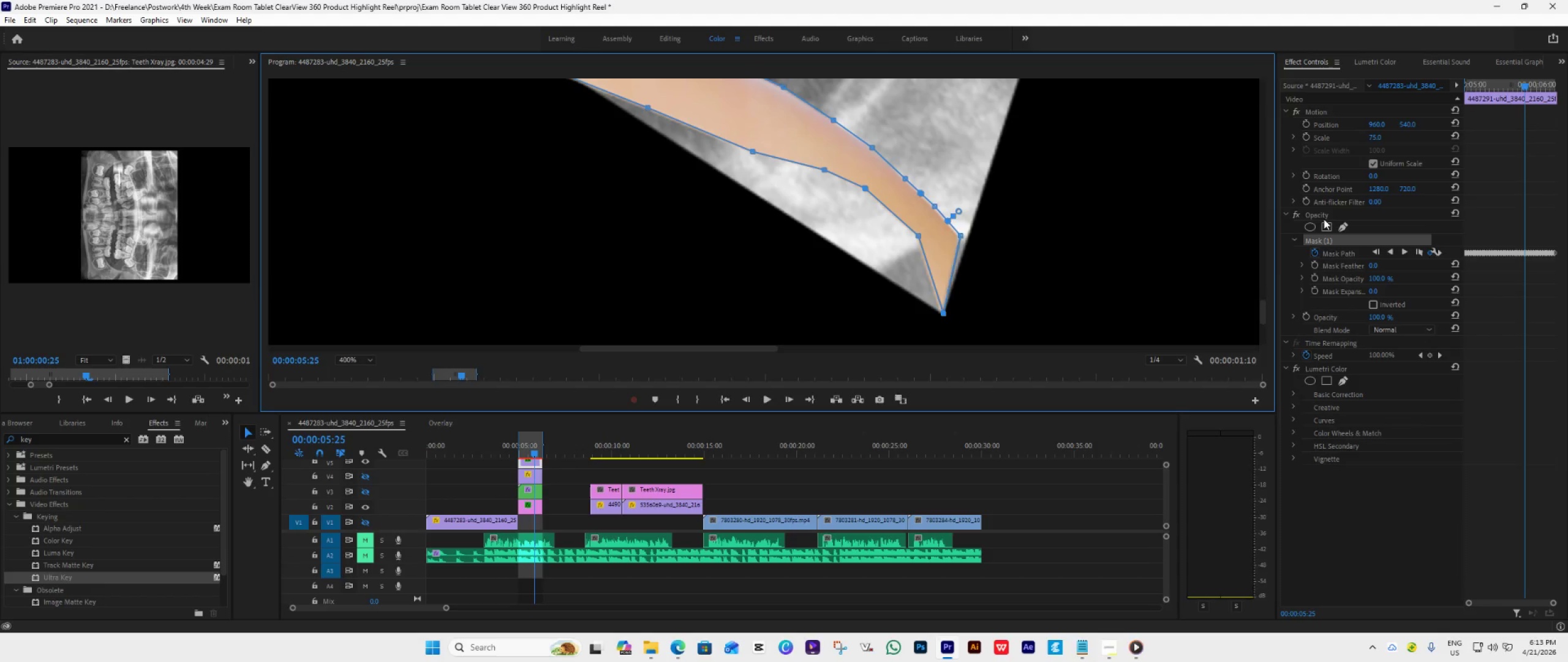 
left_click([535, 507])
 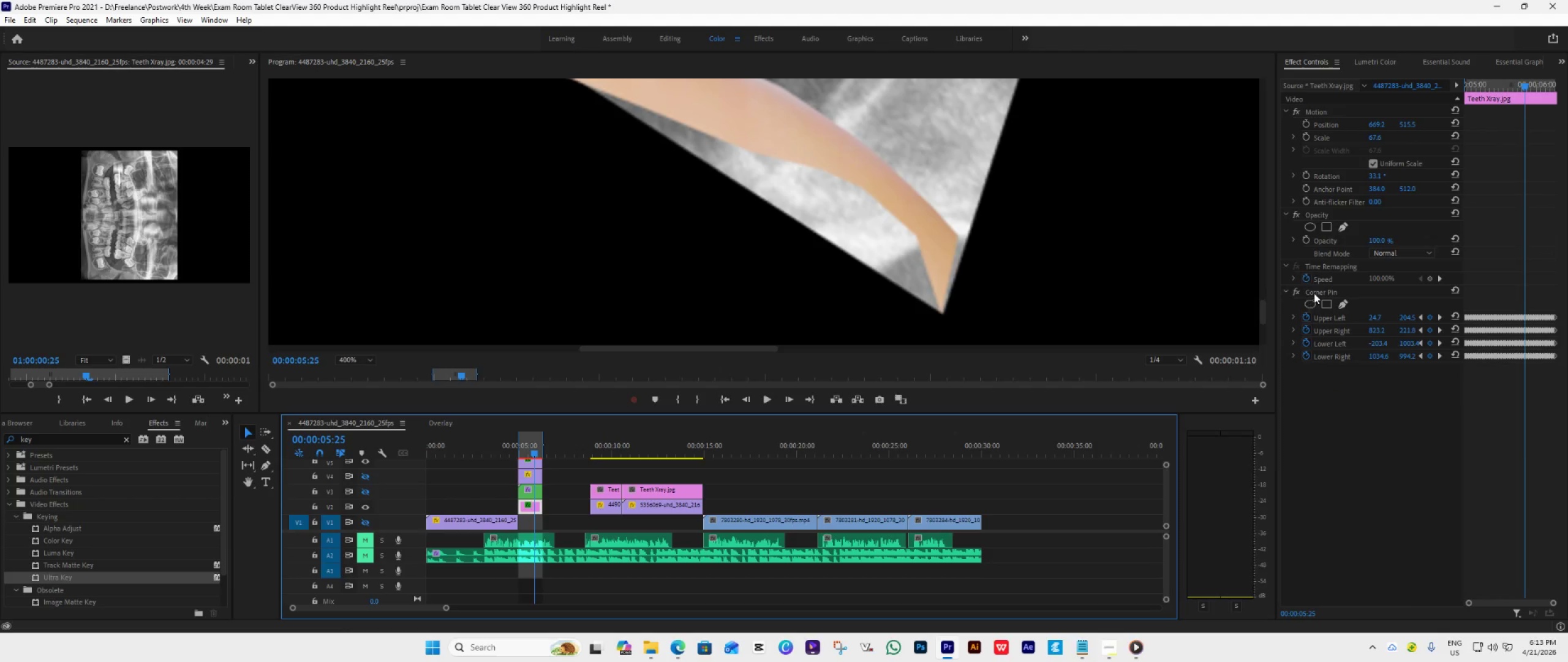 
double_click([1317, 293])
 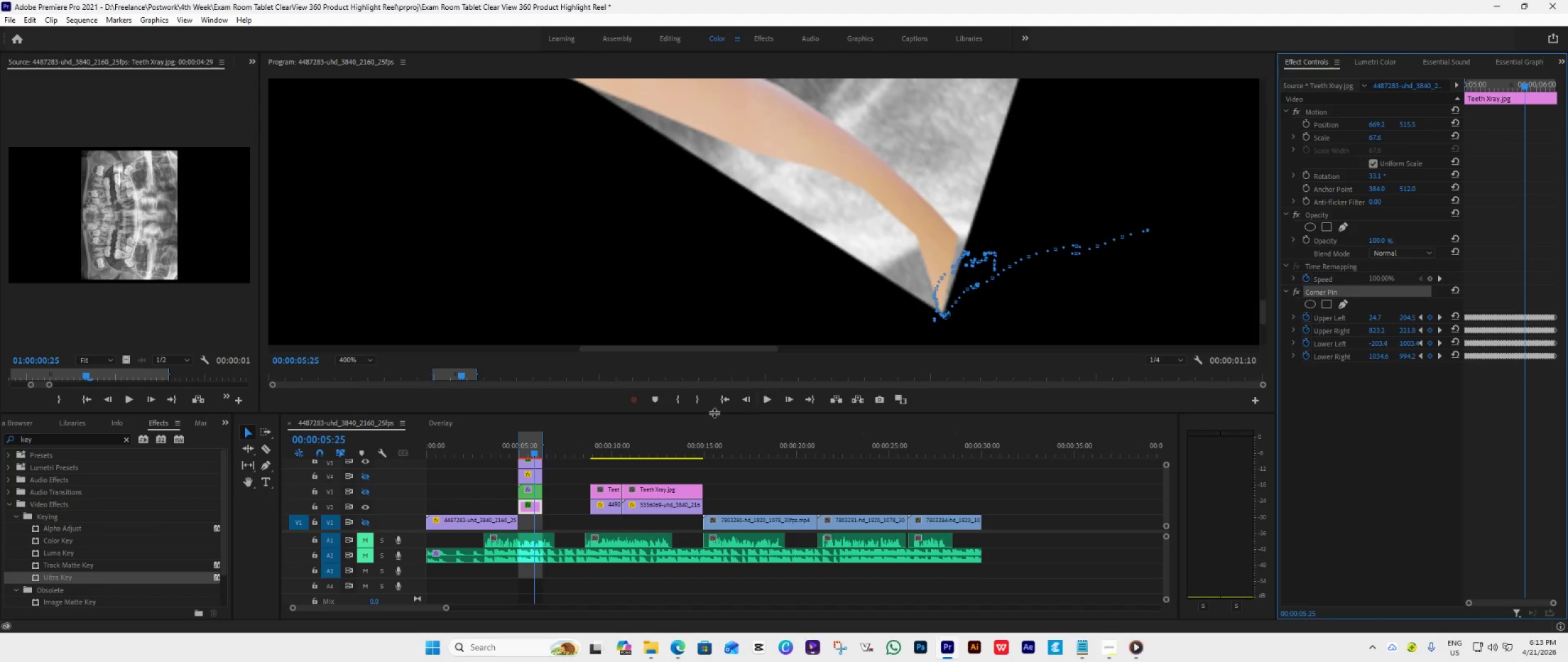 
wait(7.36)
 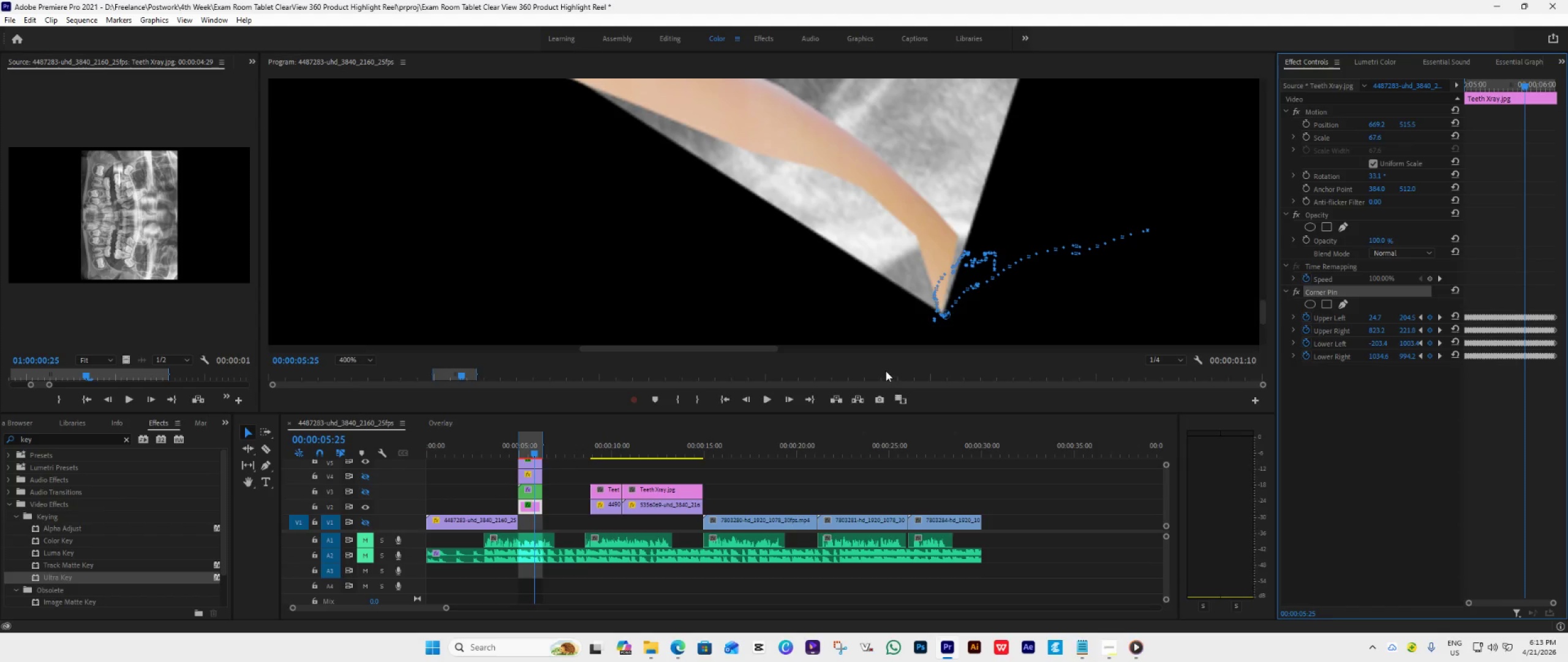 
left_click_drag(start_coordinate=[533, 452], to_coordinate=[518, 453])
 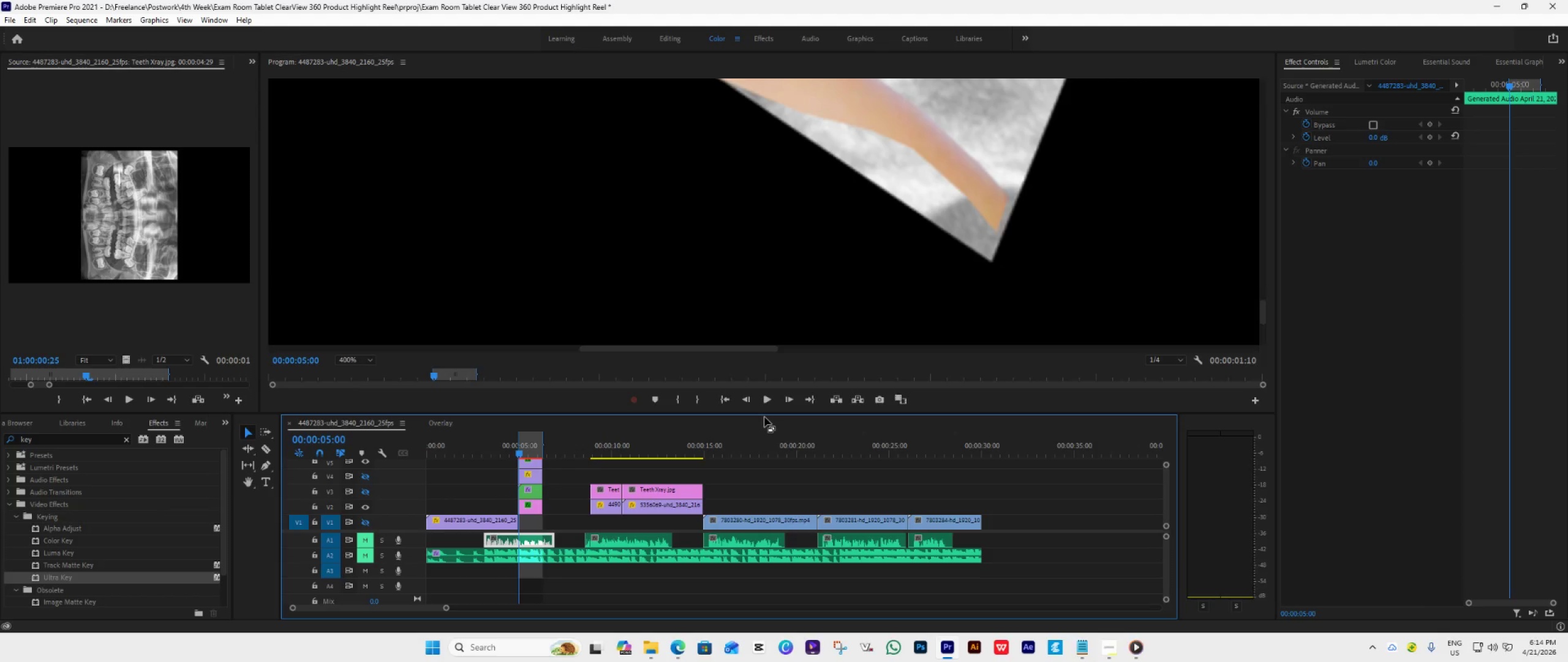 
wait(10.2)
 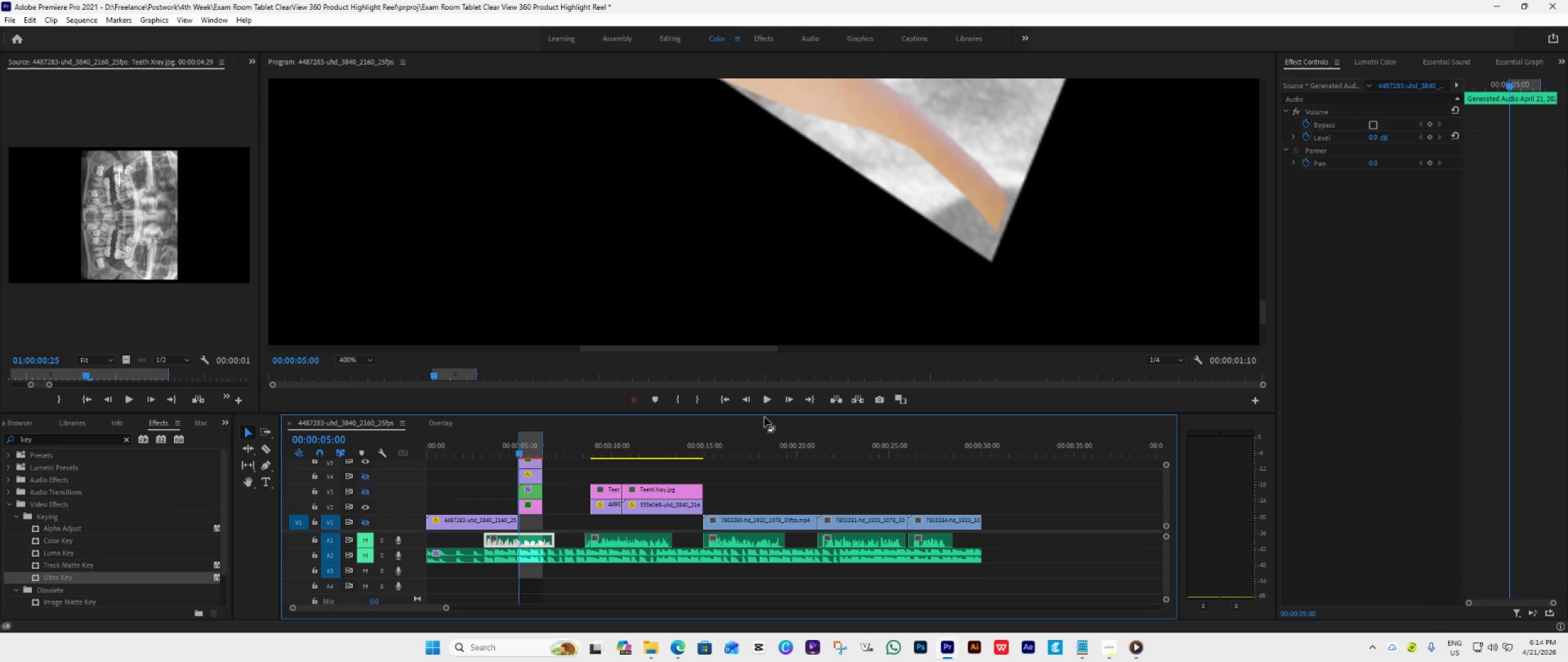 
left_click_drag(start_coordinate=[520, 452], to_coordinate=[519, 462])
 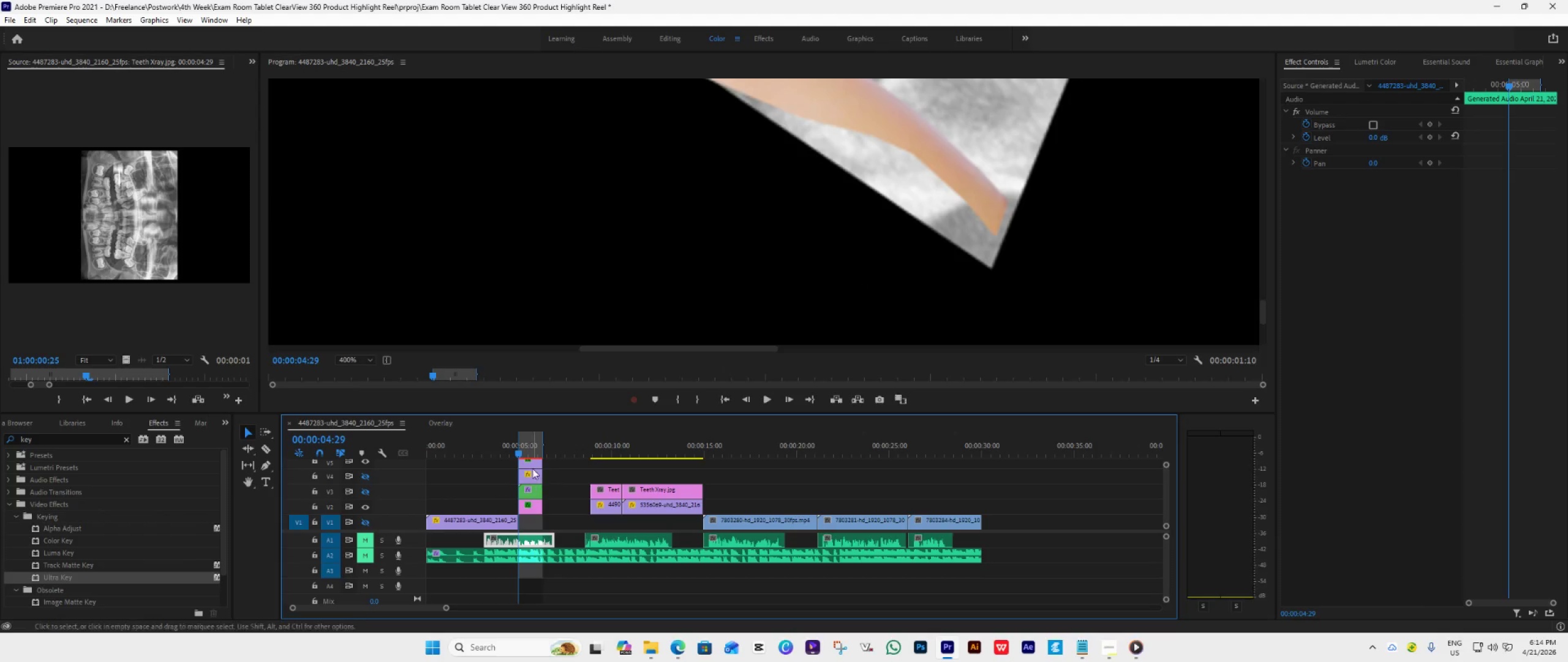 
left_click([529, 463])
 